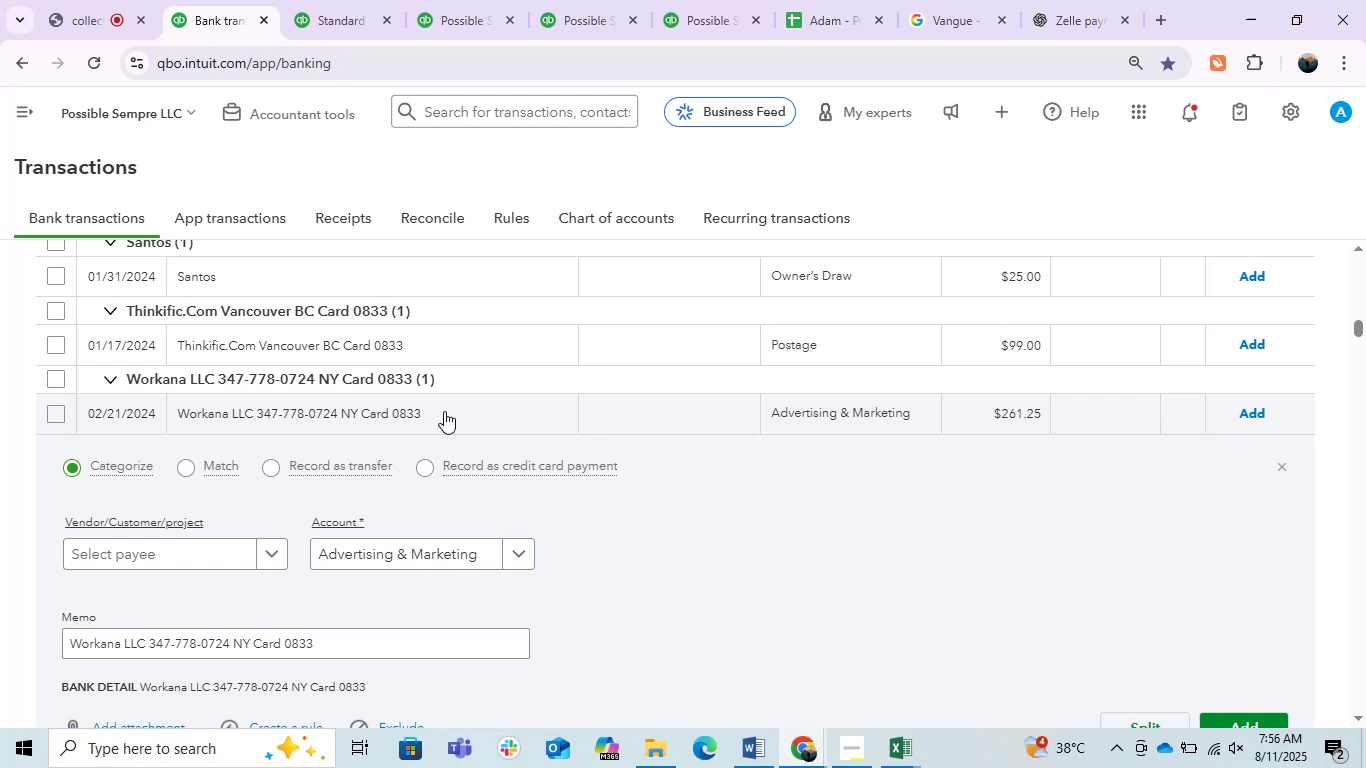 
wait(16.39)
 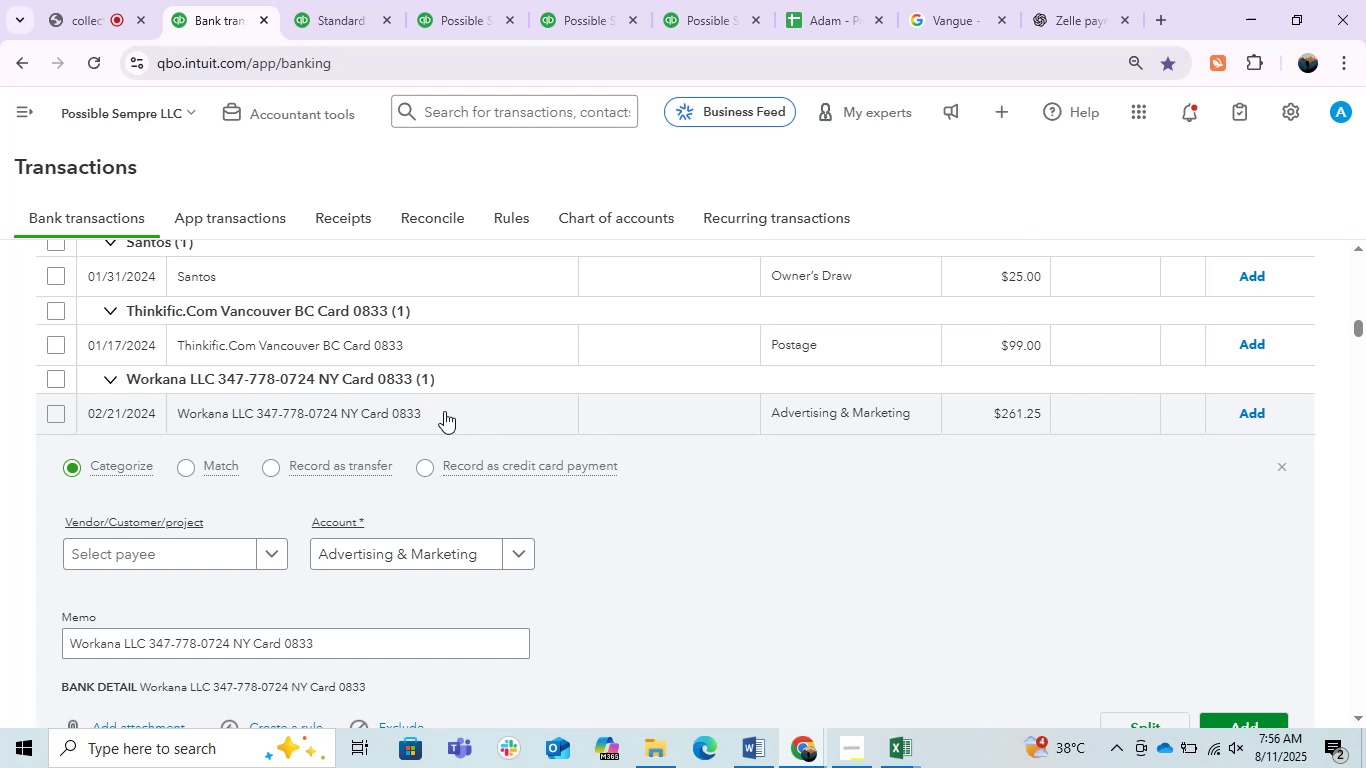 
left_click([581, 521])
 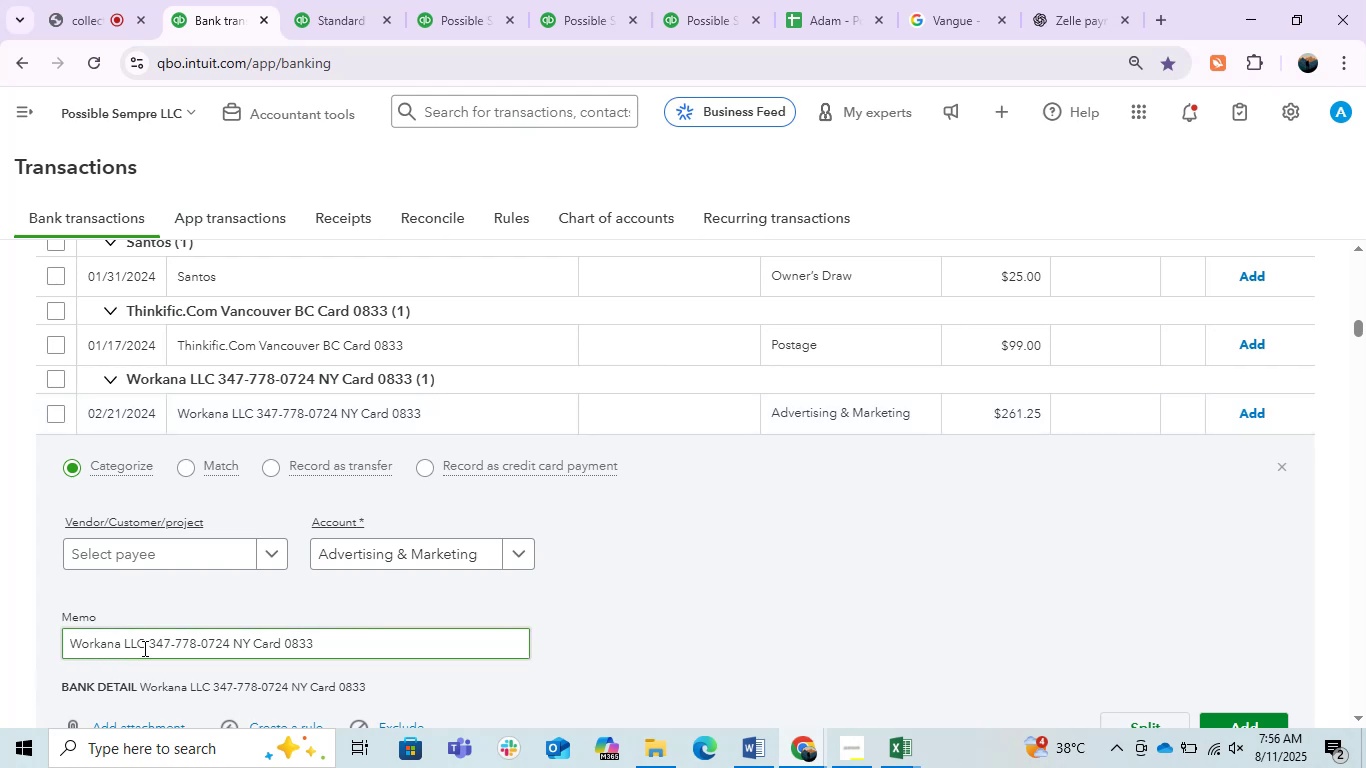 
key(Control+C)
 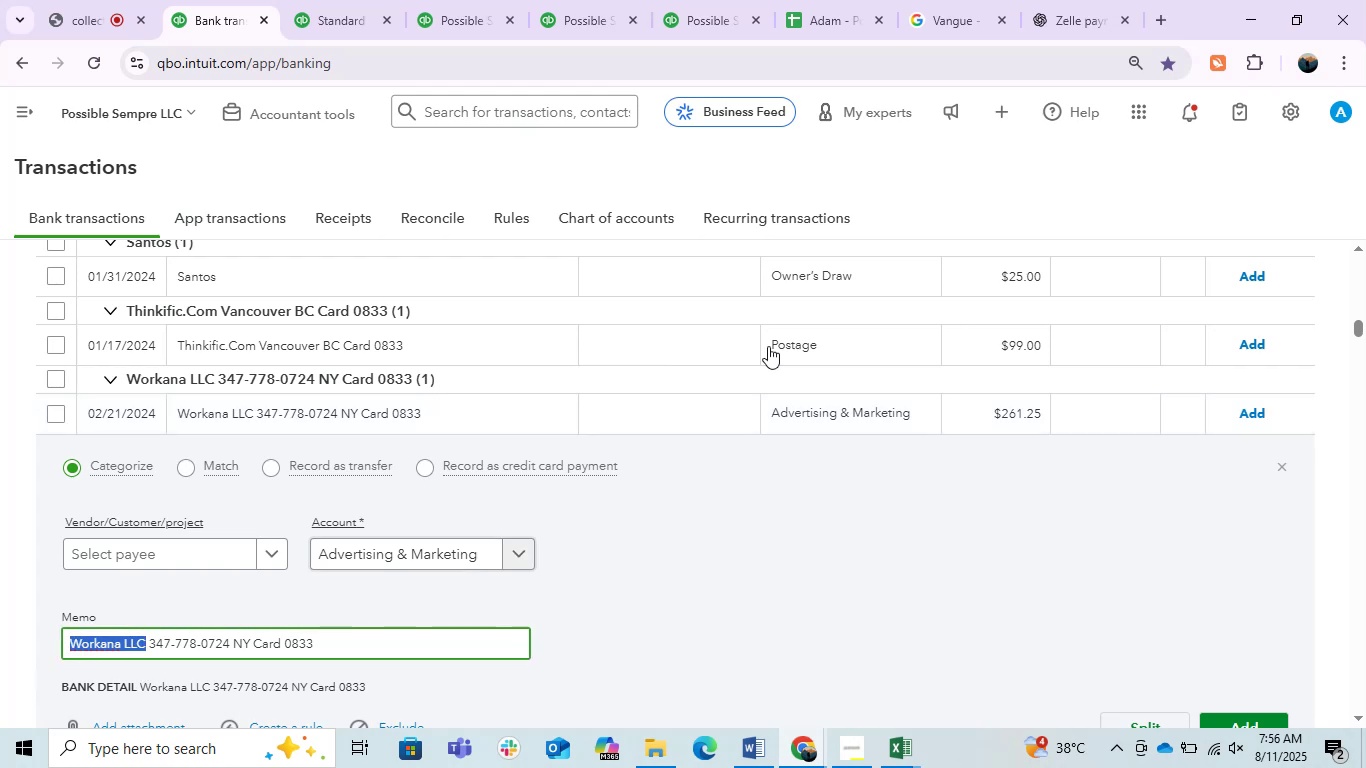 
key(Control+C)
 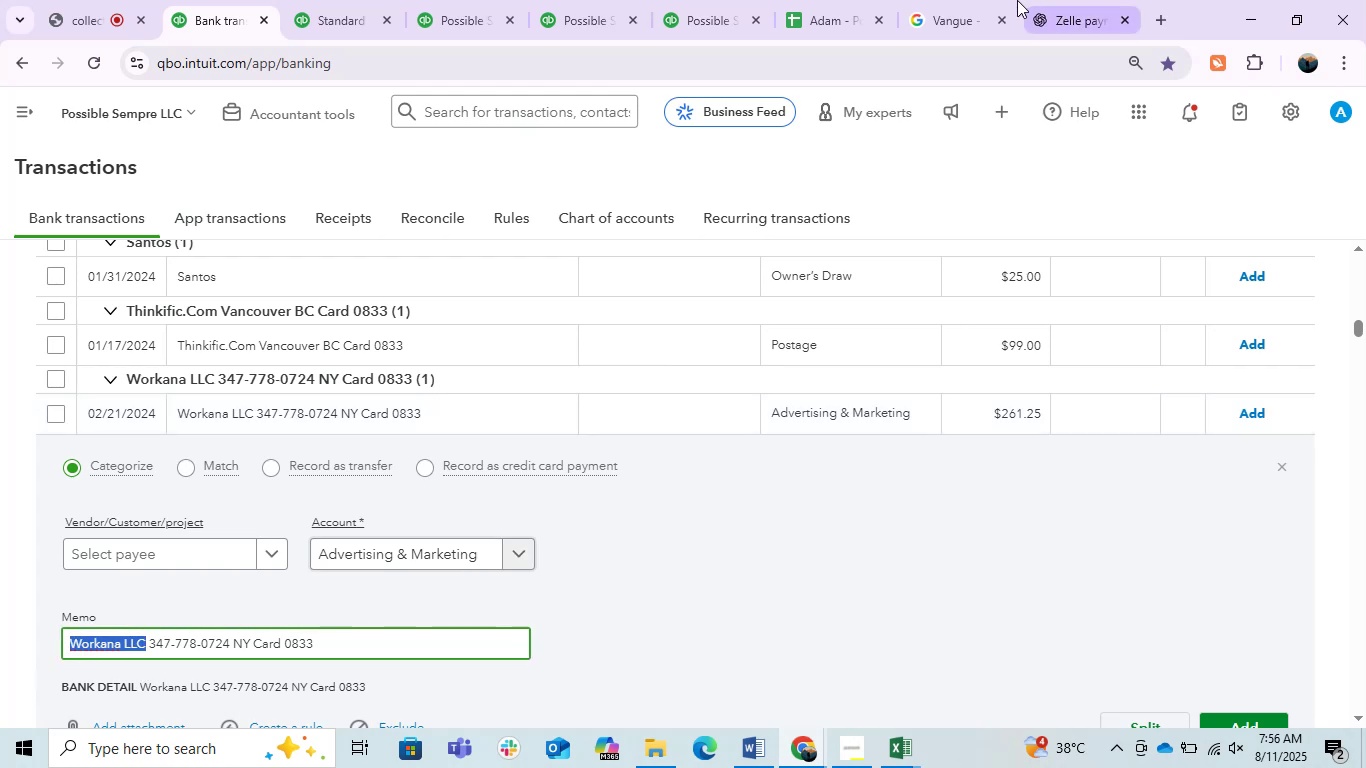 
key(Control+C)
 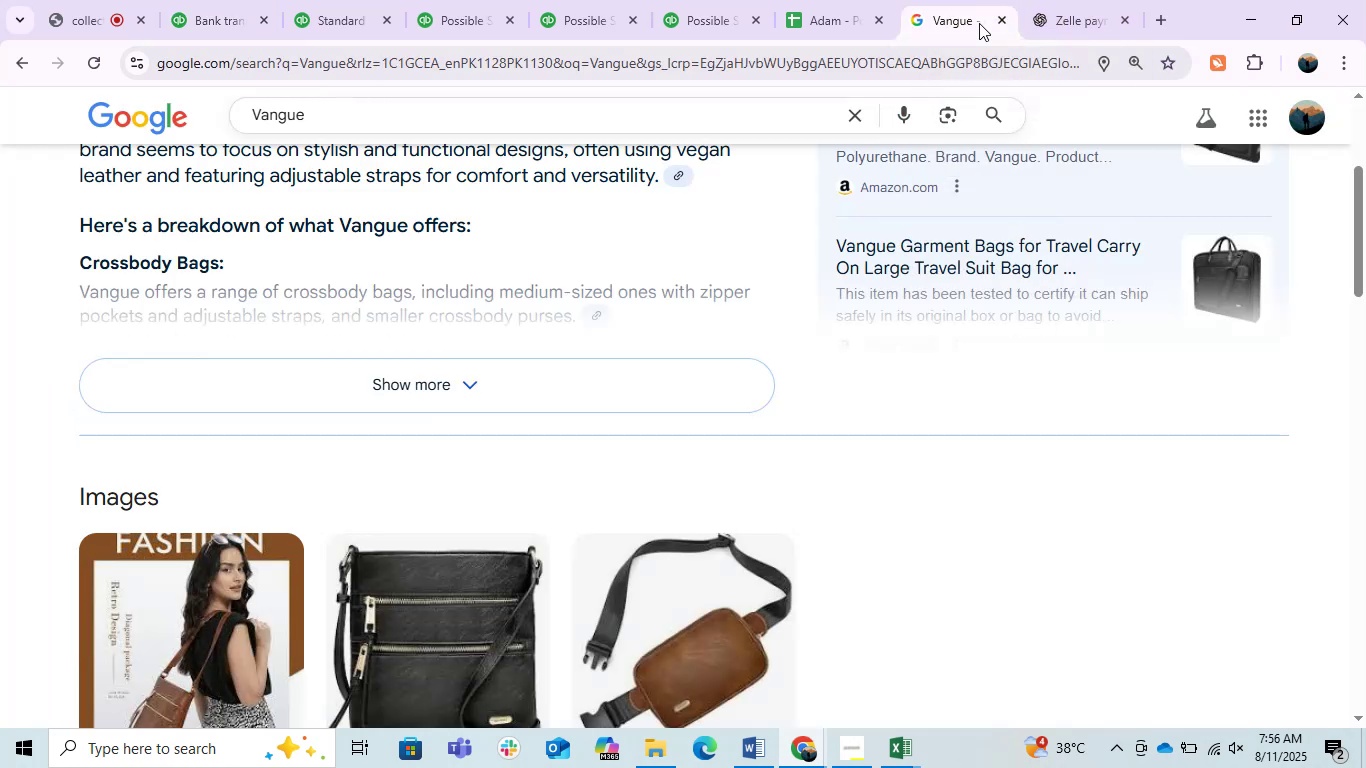 
double_click([972, 49])
 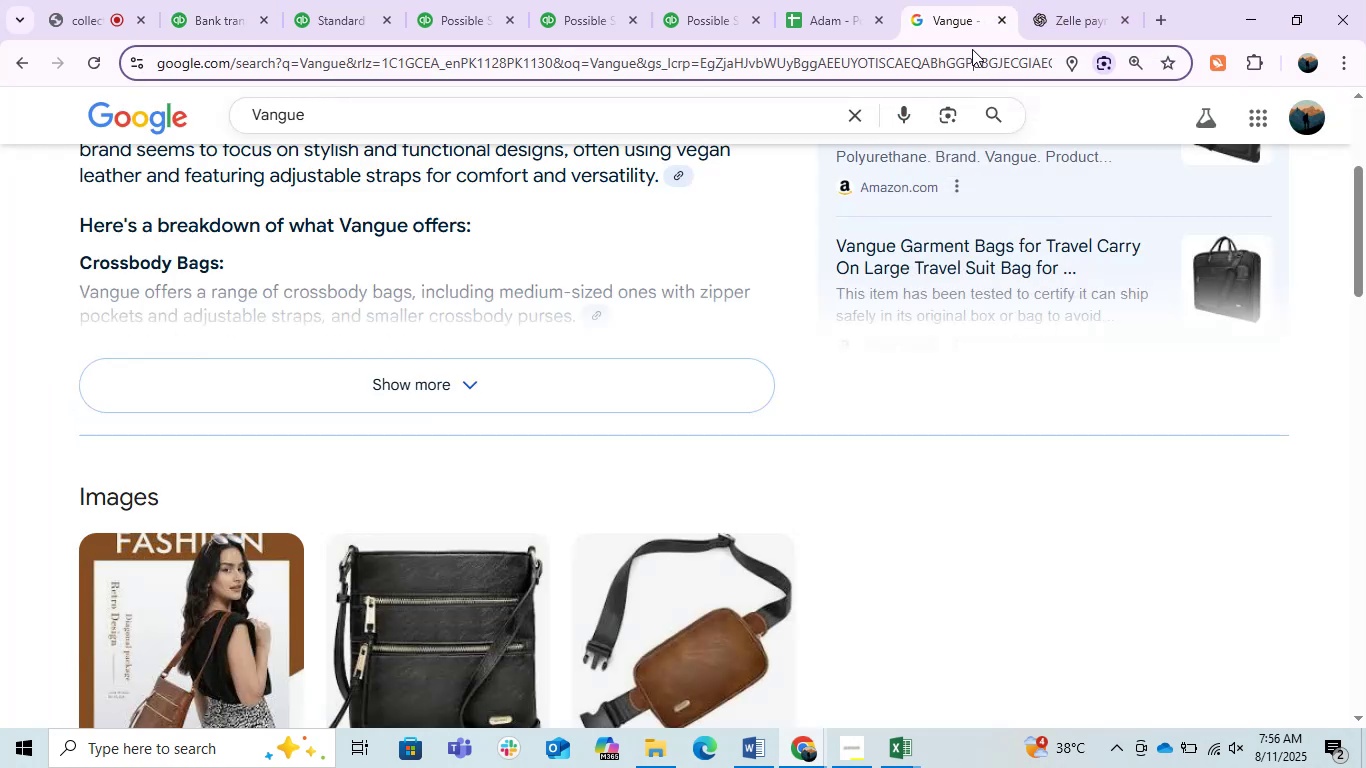 
key(Control+ControlLeft)
 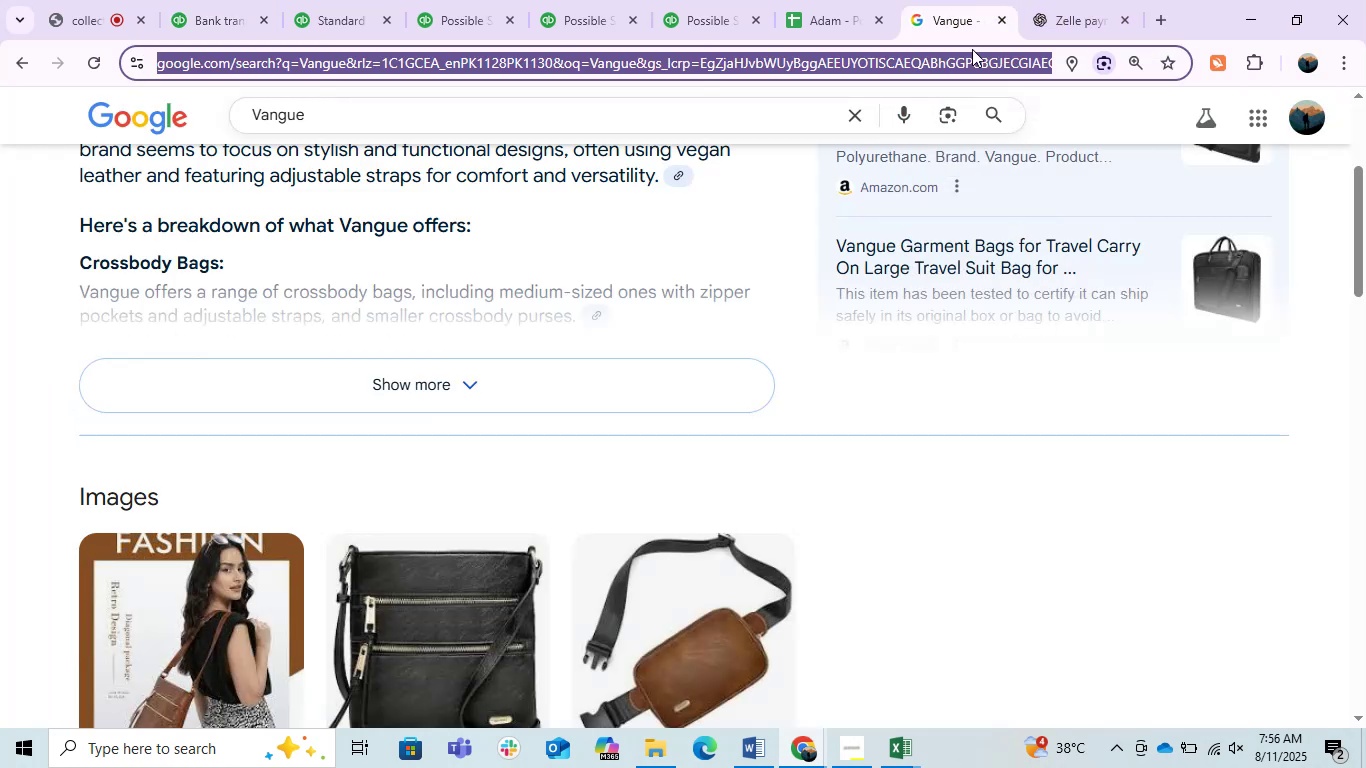 
key(Control+V)
 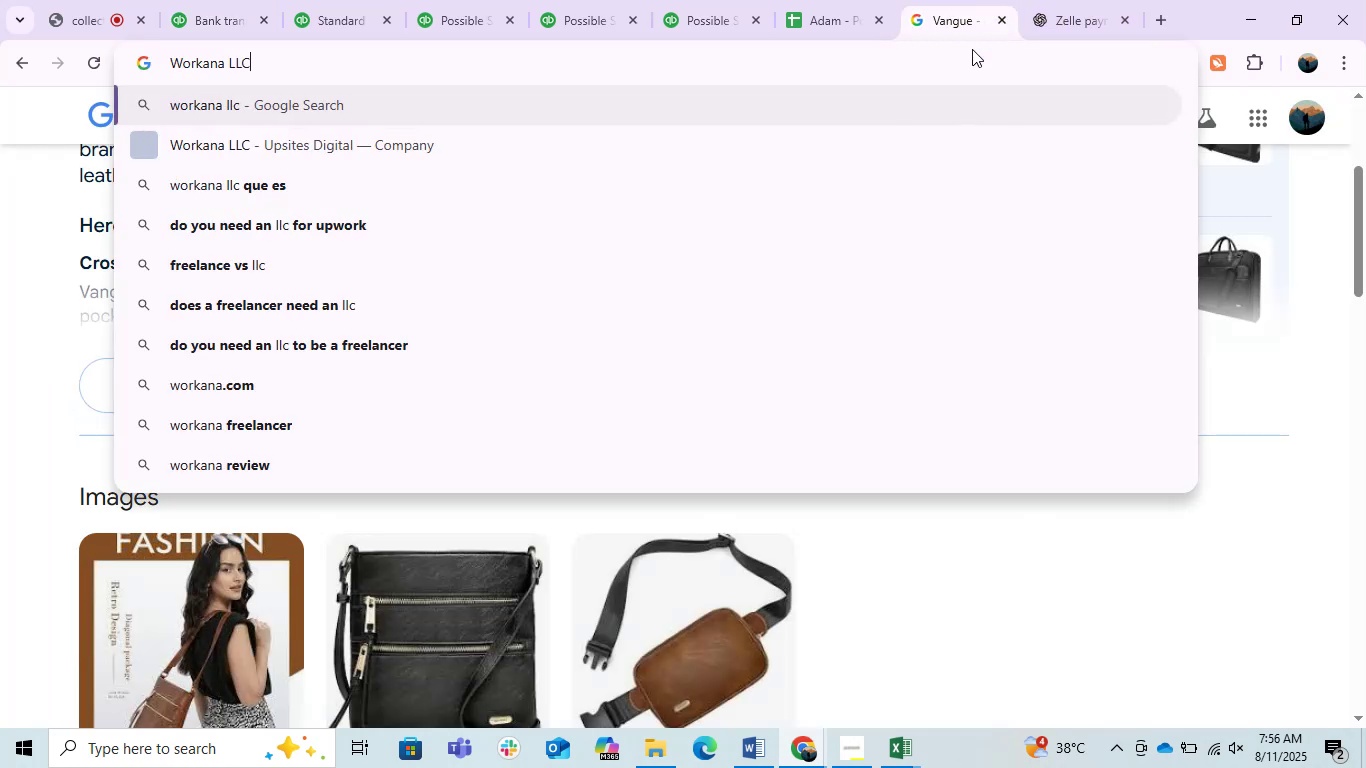 
key(Enter)
 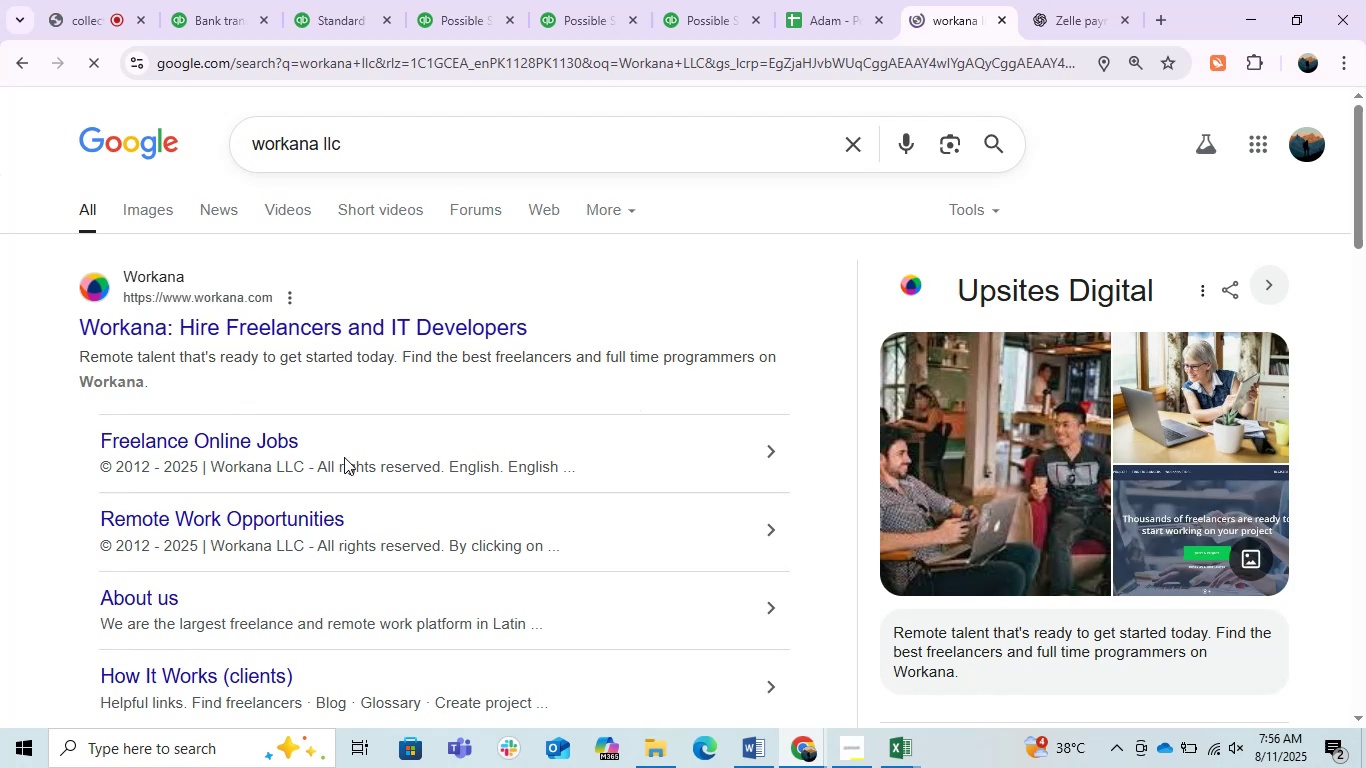 
scroll: coordinate [344, 457], scroll_direction: down, amount: 2.0
 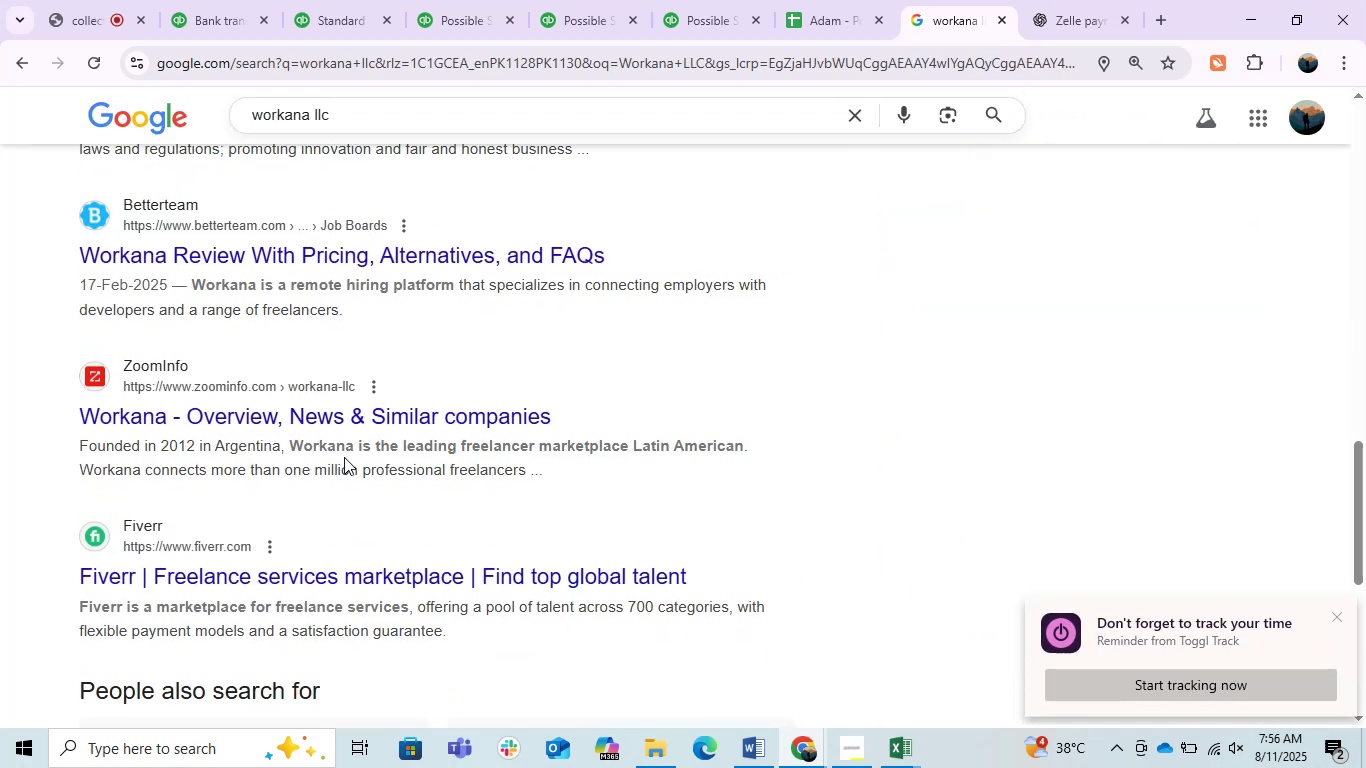 
scroll: coordinate [344, 457], scroll_direction: up, amount: 1.0
 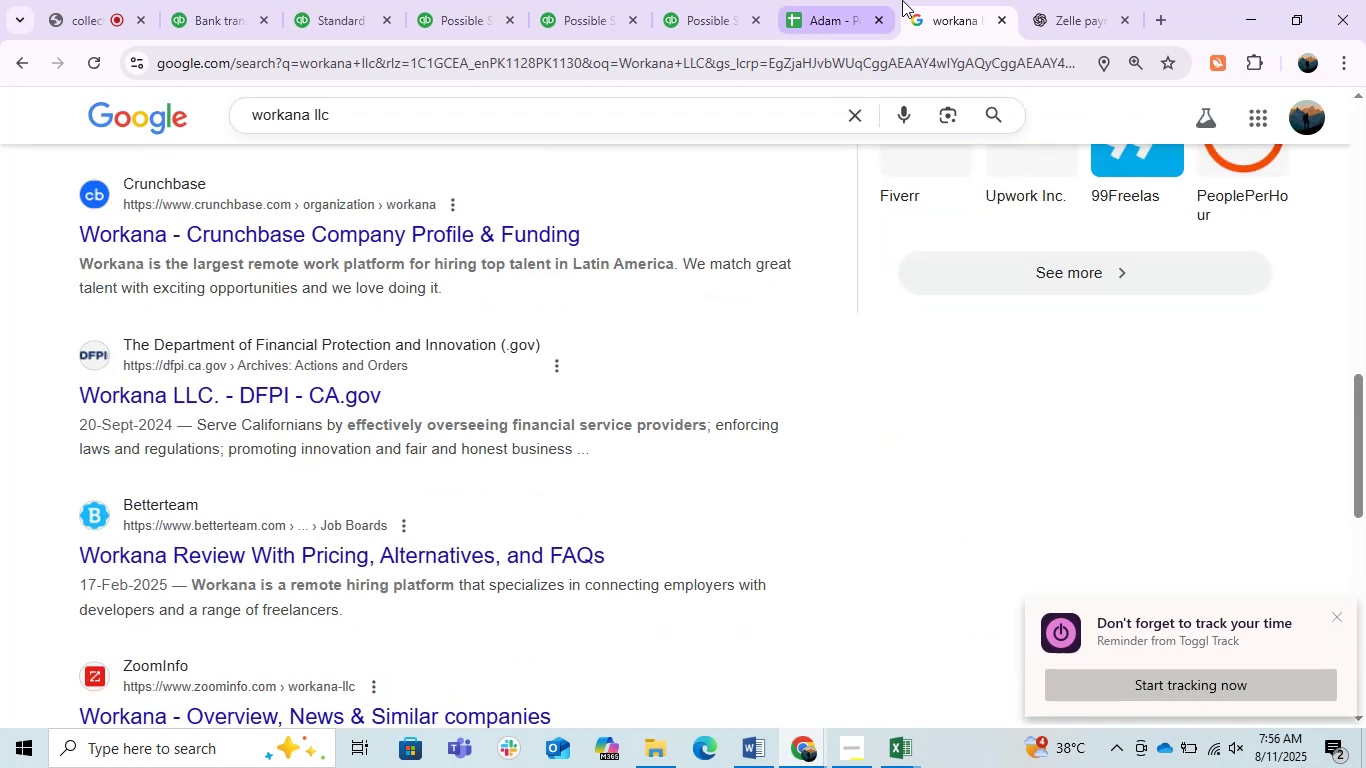 
left_click([1026, 11])
 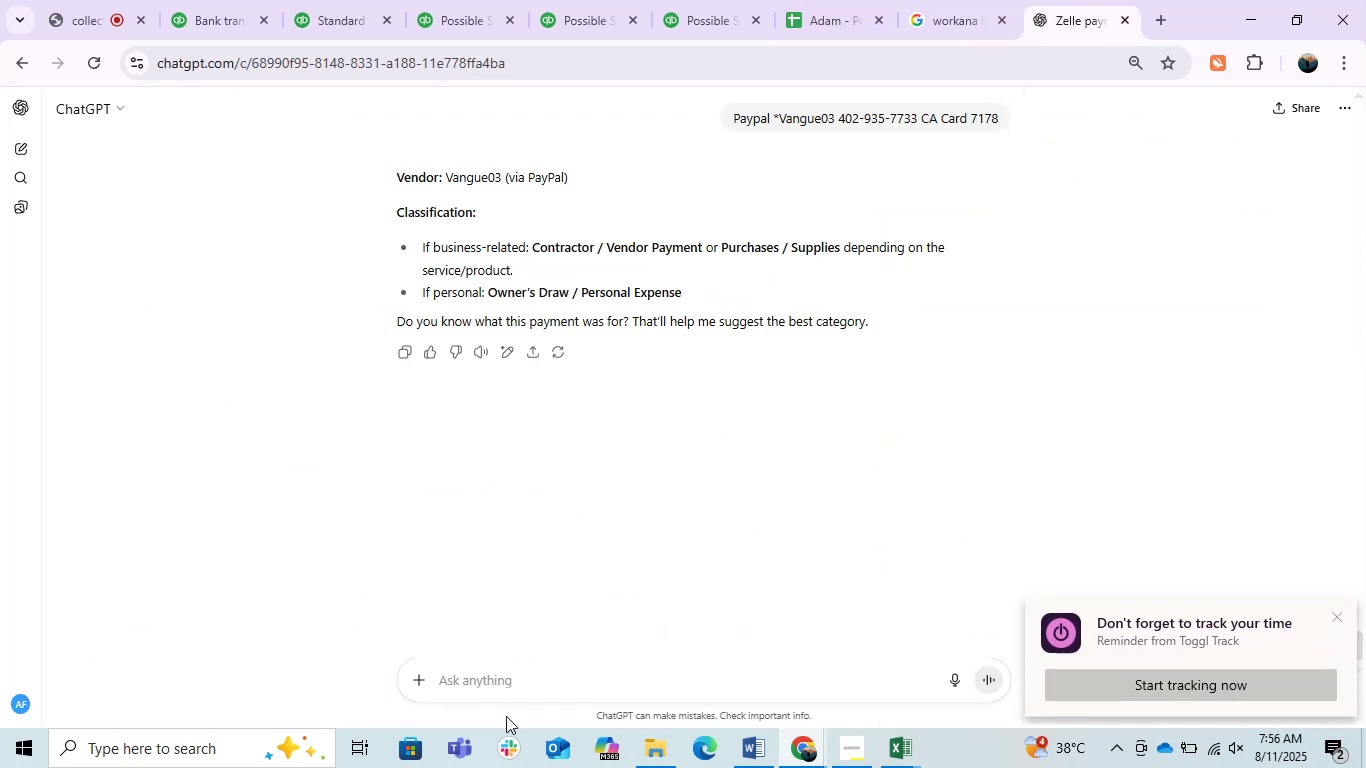 
key(Control+ControlLeft)
 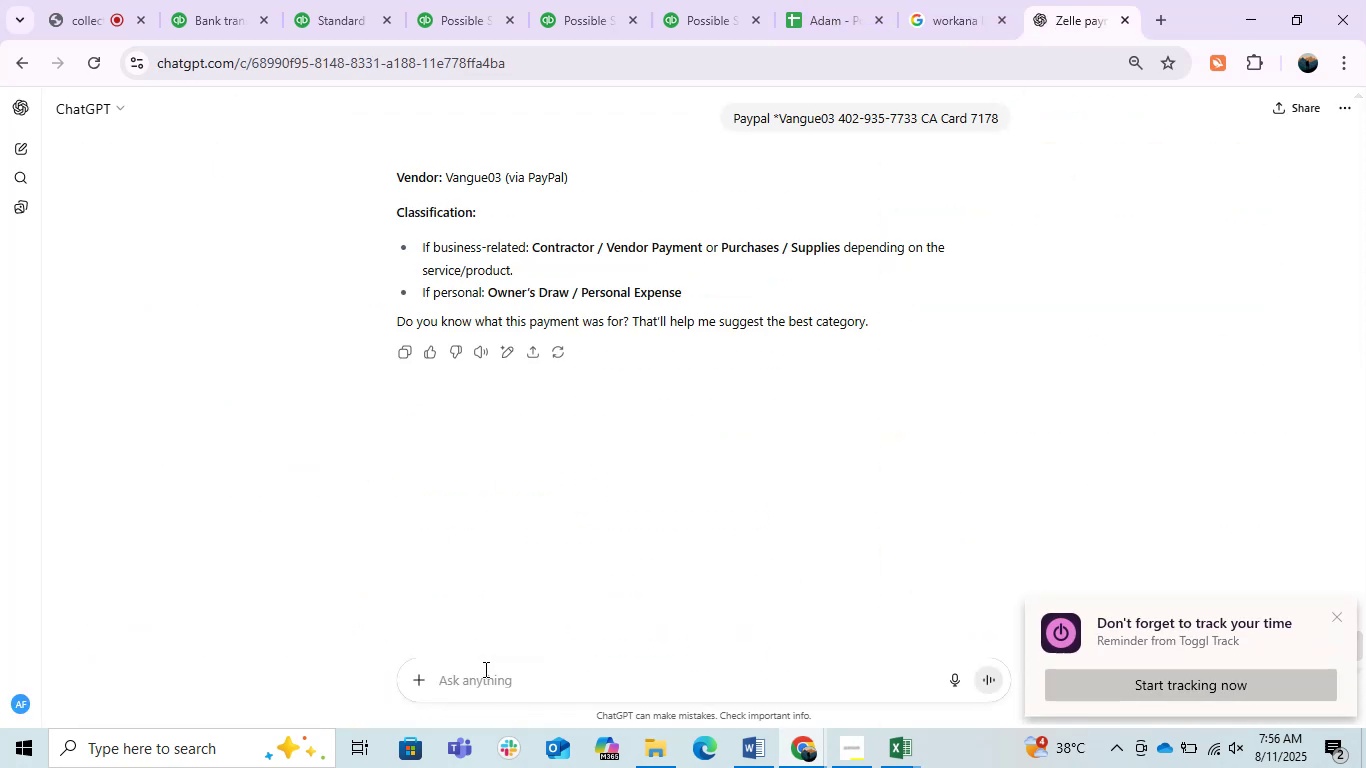 
key(Control+V)
 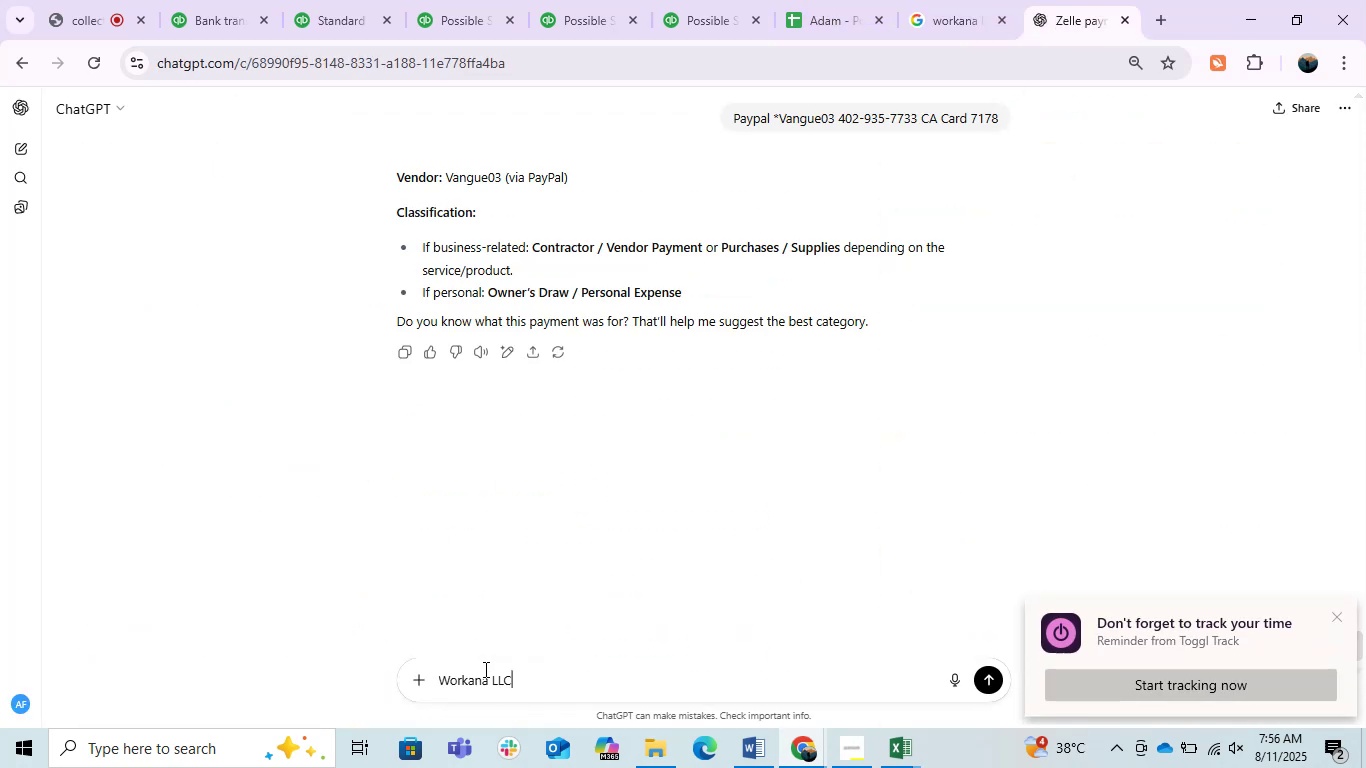 
key(Enter)
 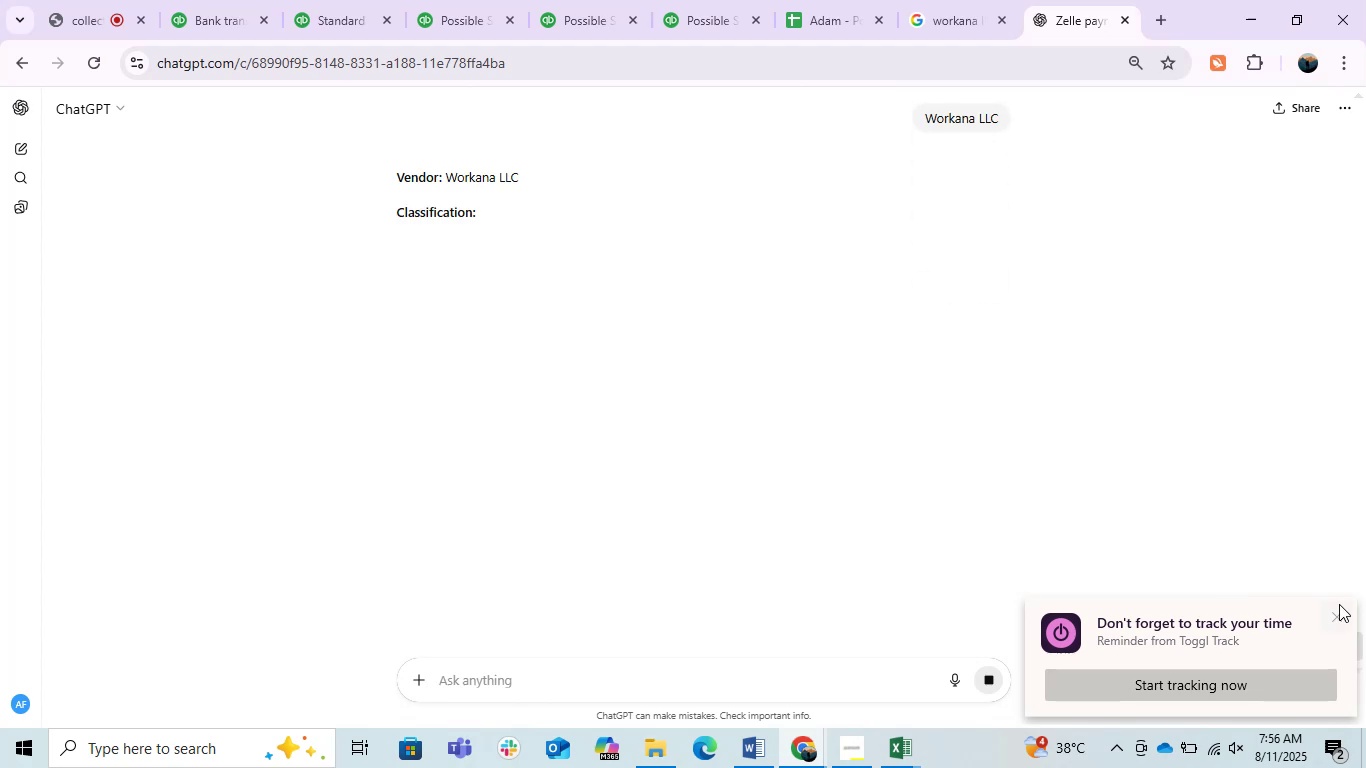 
left_click([965, 521])
 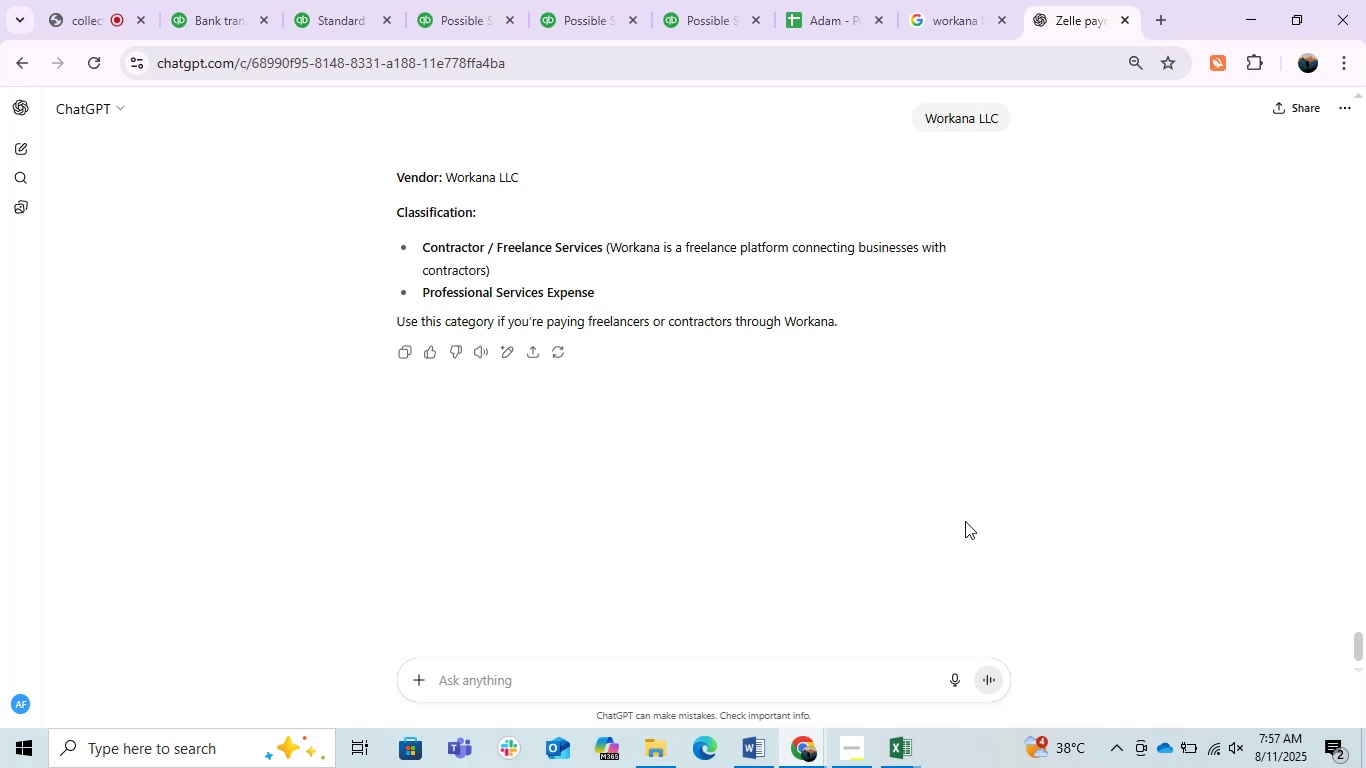 
wait(21.54)
 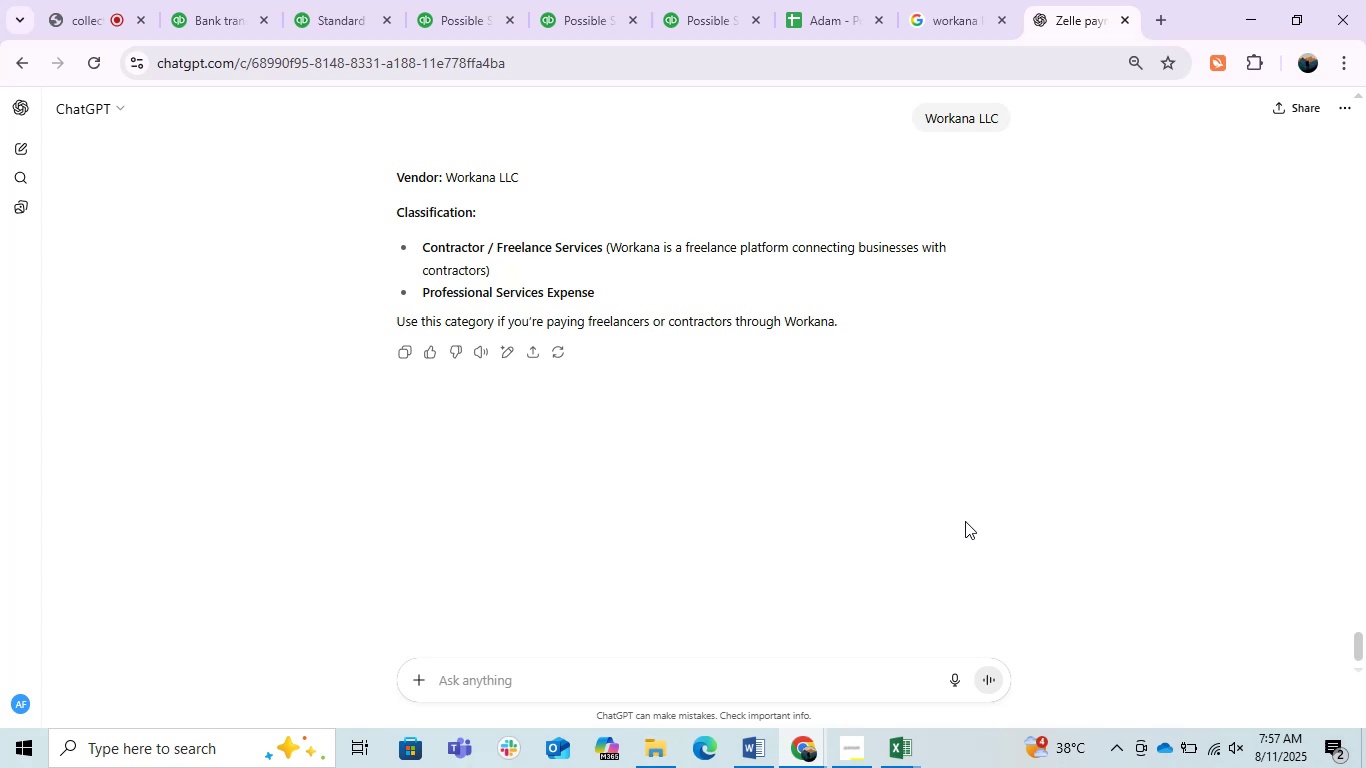 
double_click([530, 293])
 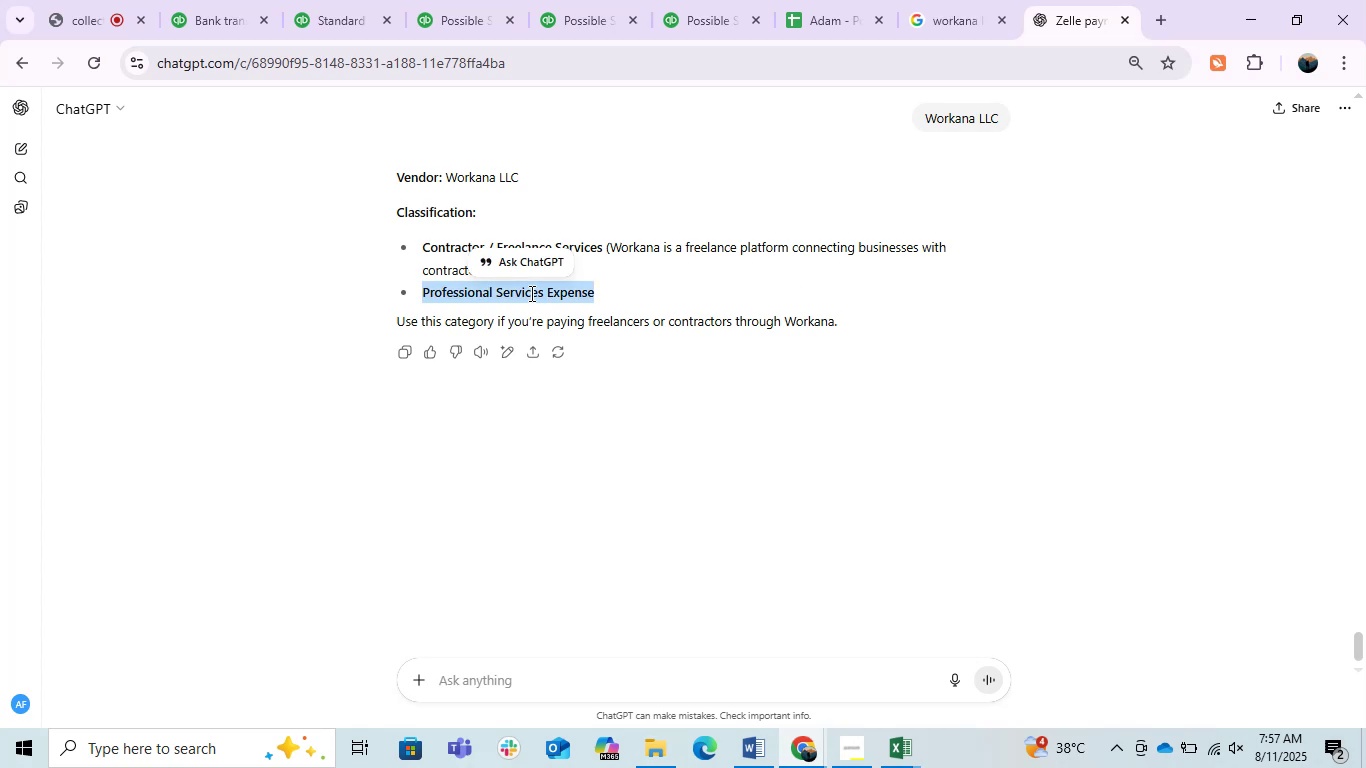 
triple_click([530, 293])
 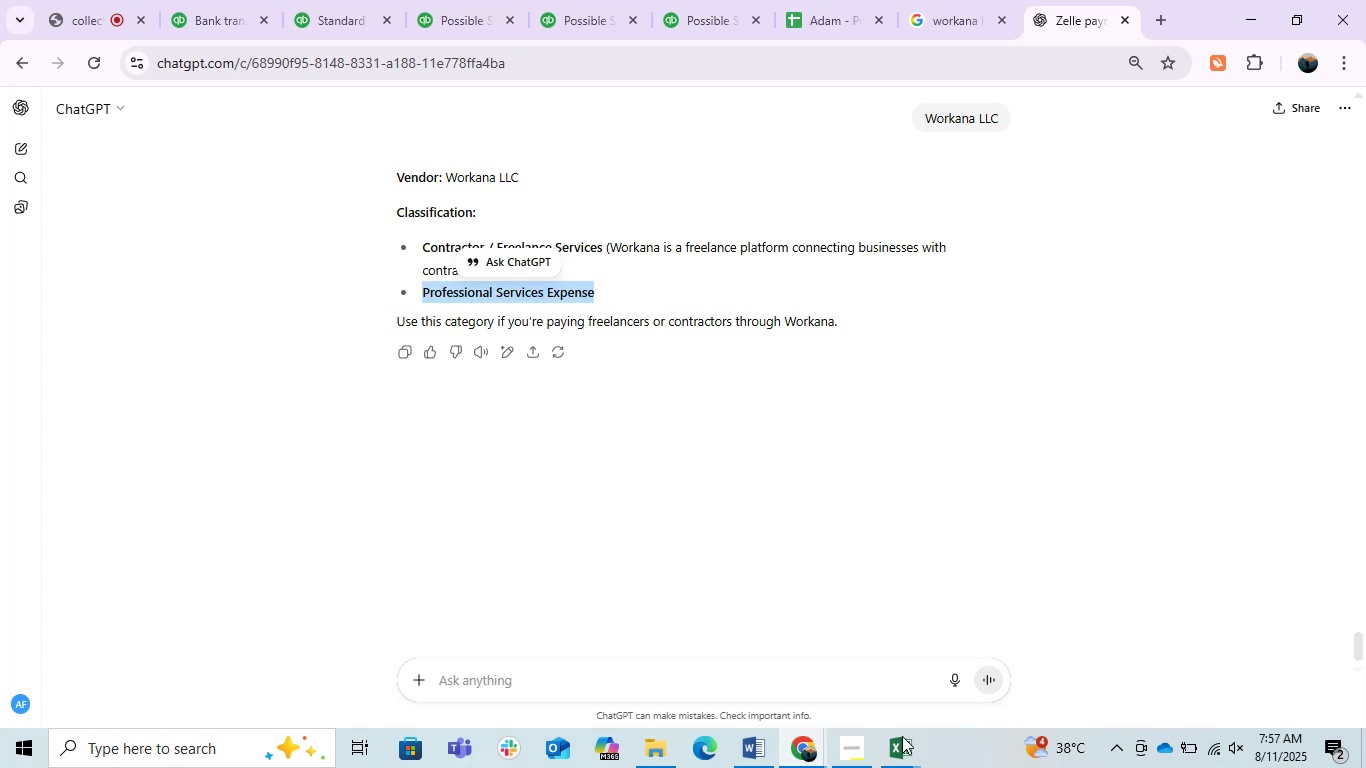 
left_click([900, 760])
 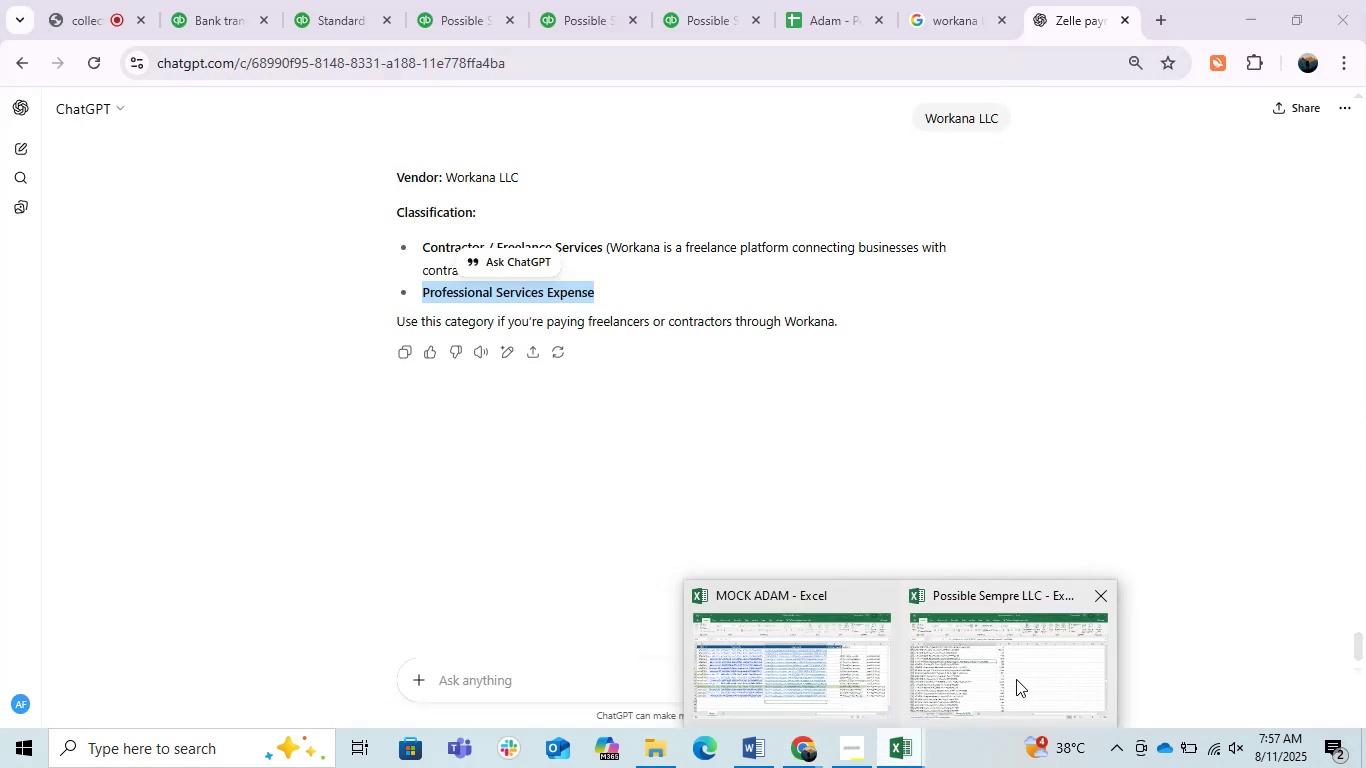 
wait(5.39)
 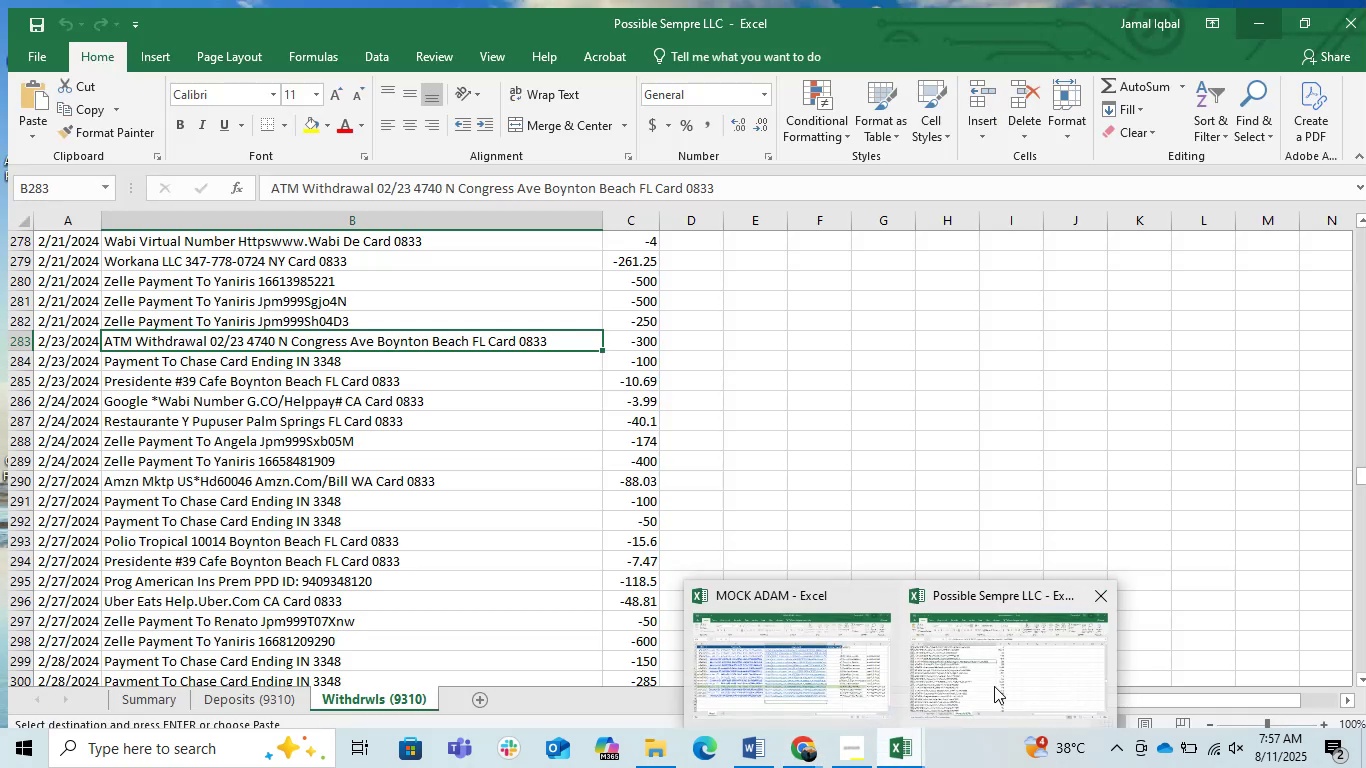 
double_click([822, 6])
 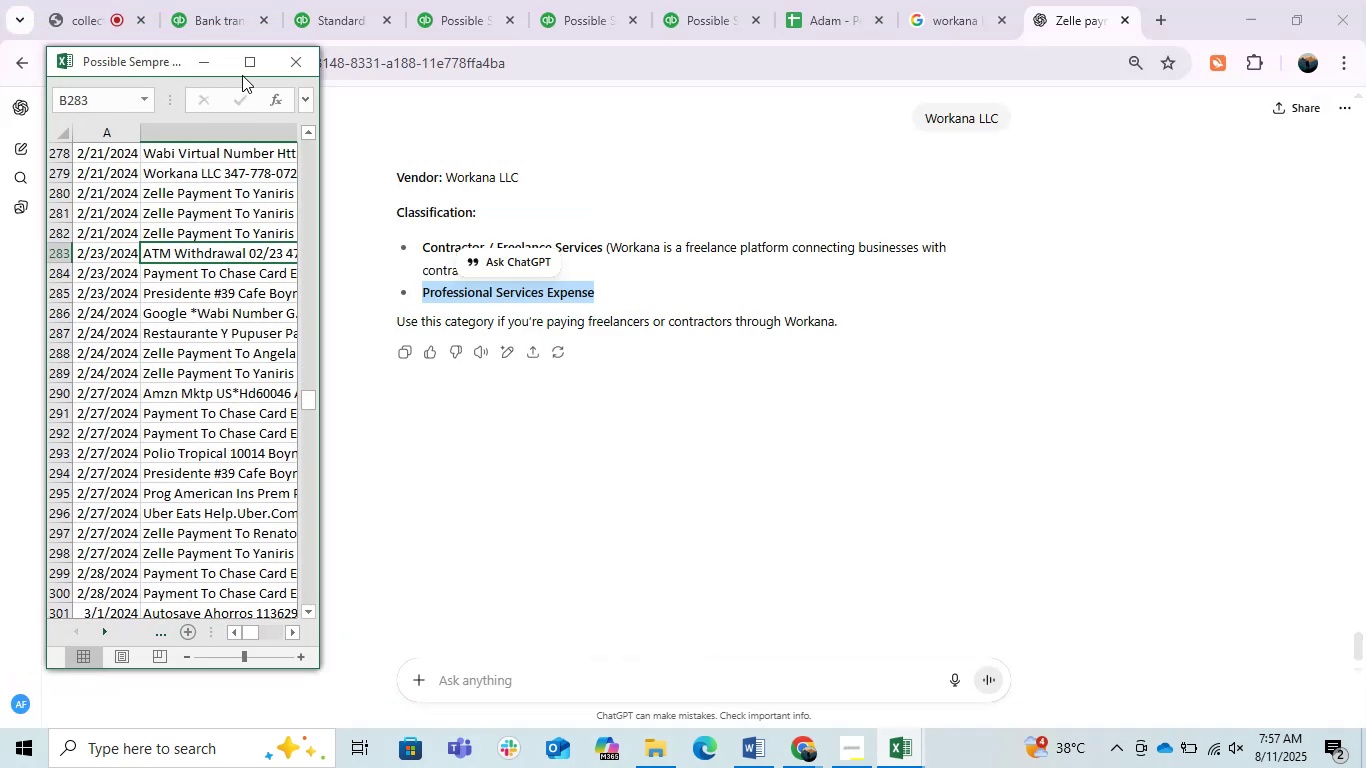 
left_click([246, 67])
 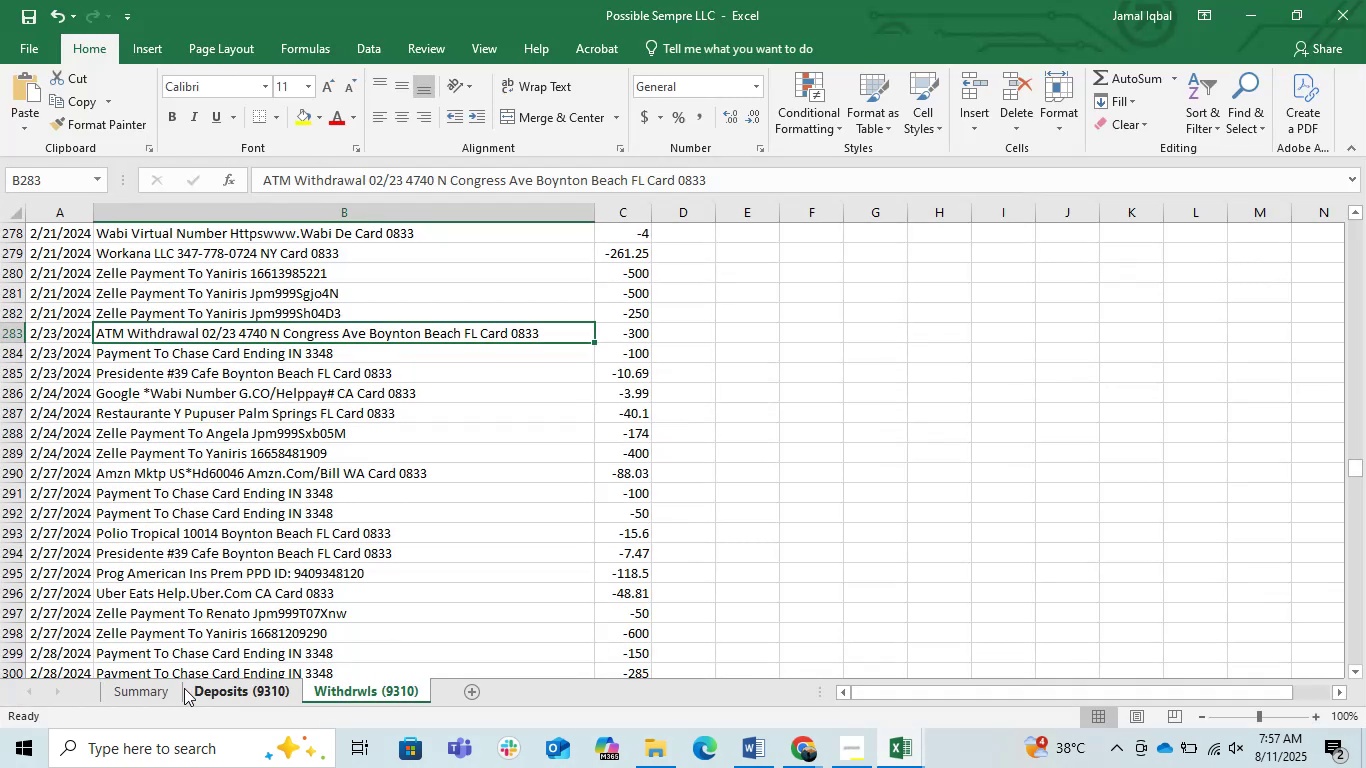 
left_click([164, 689])
 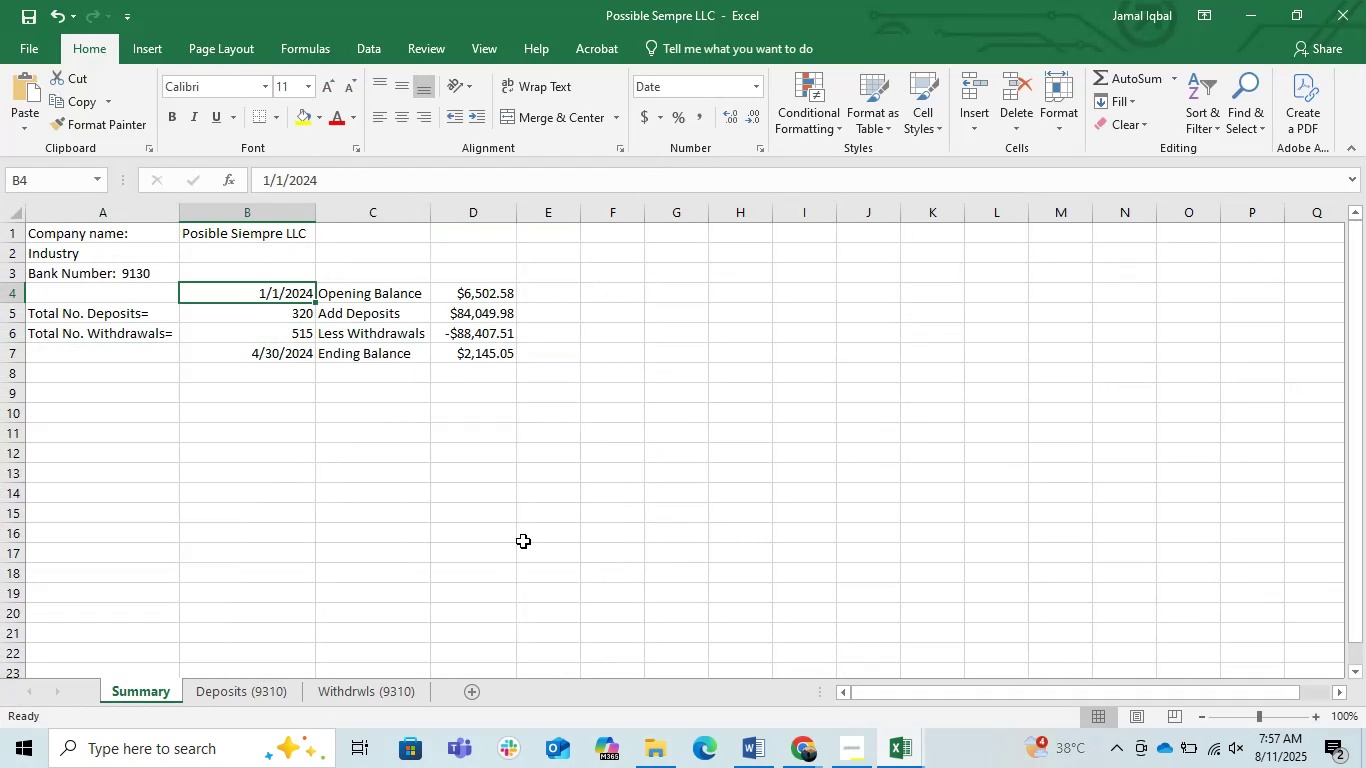 
left_click([523, 541])
 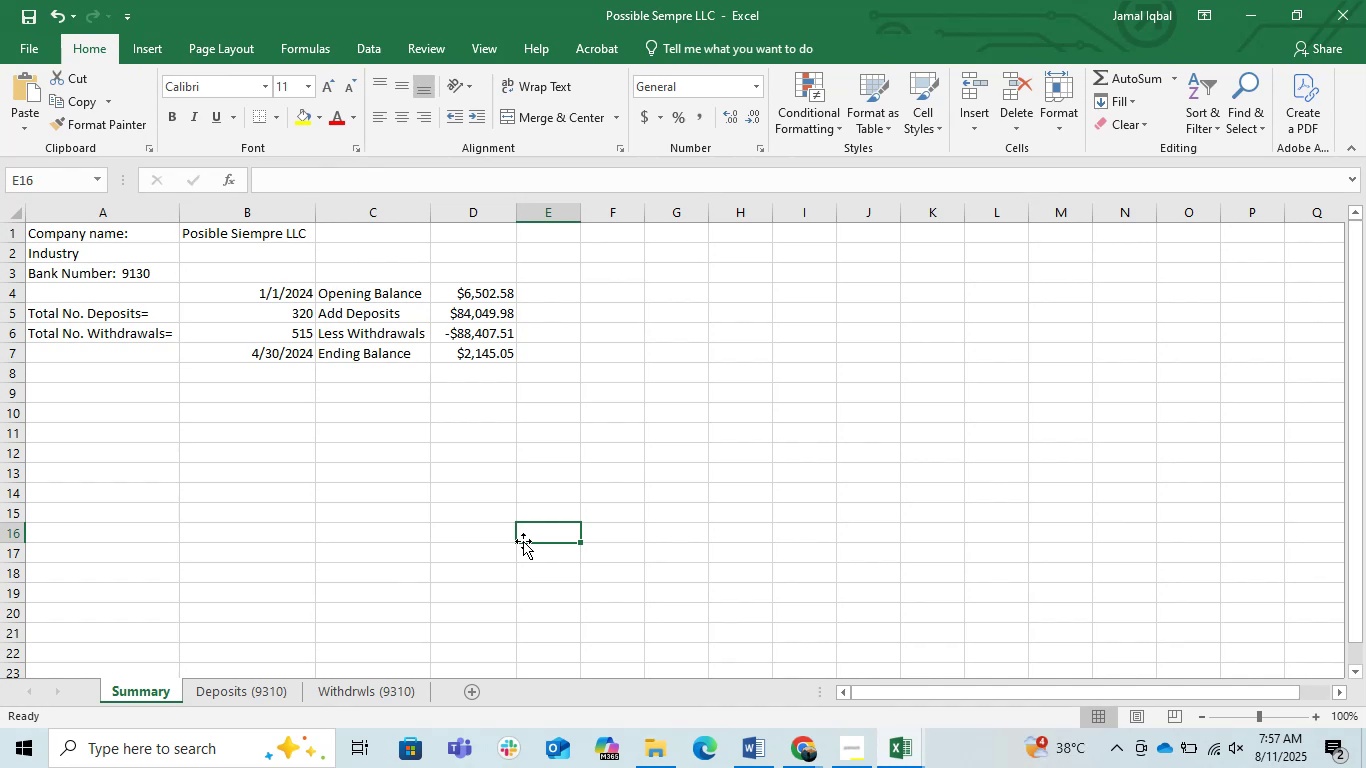 
wait(6.98)
 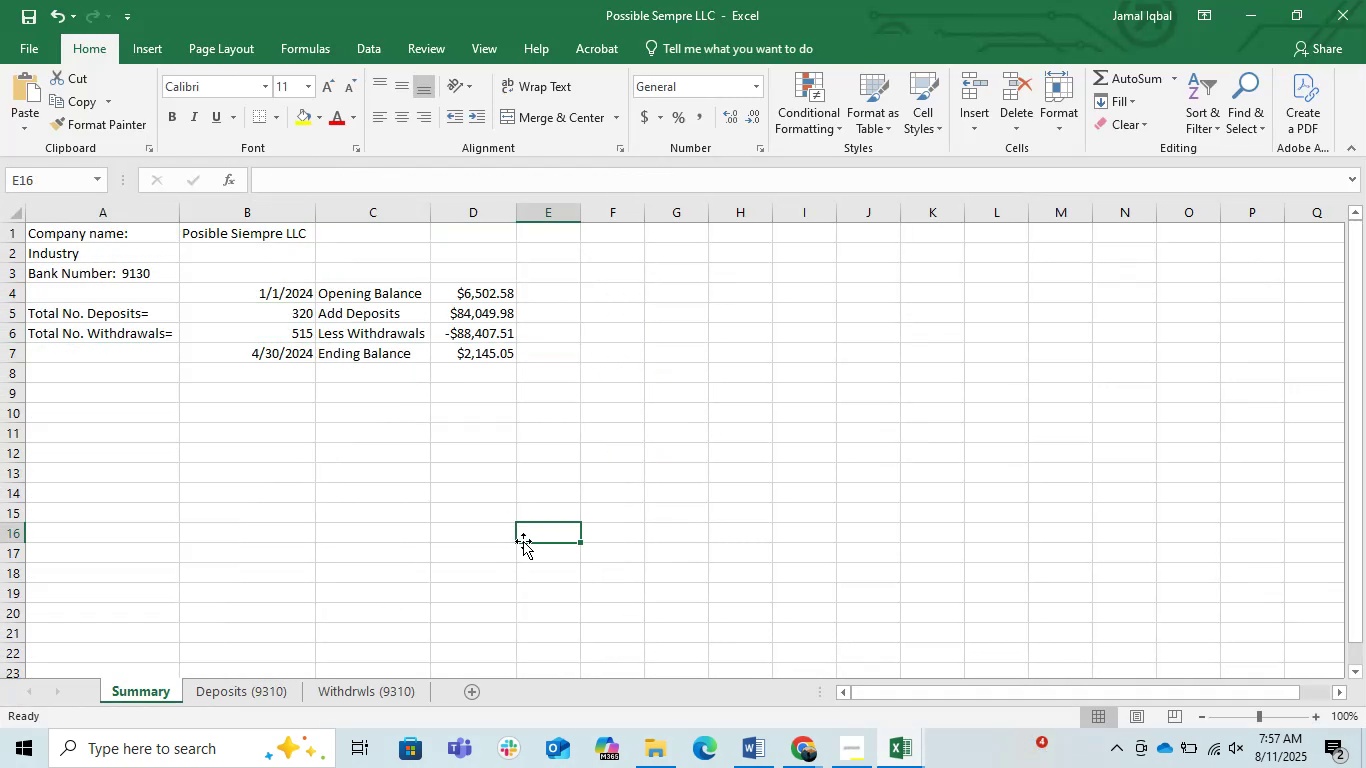 
left_click([1258, 15])
 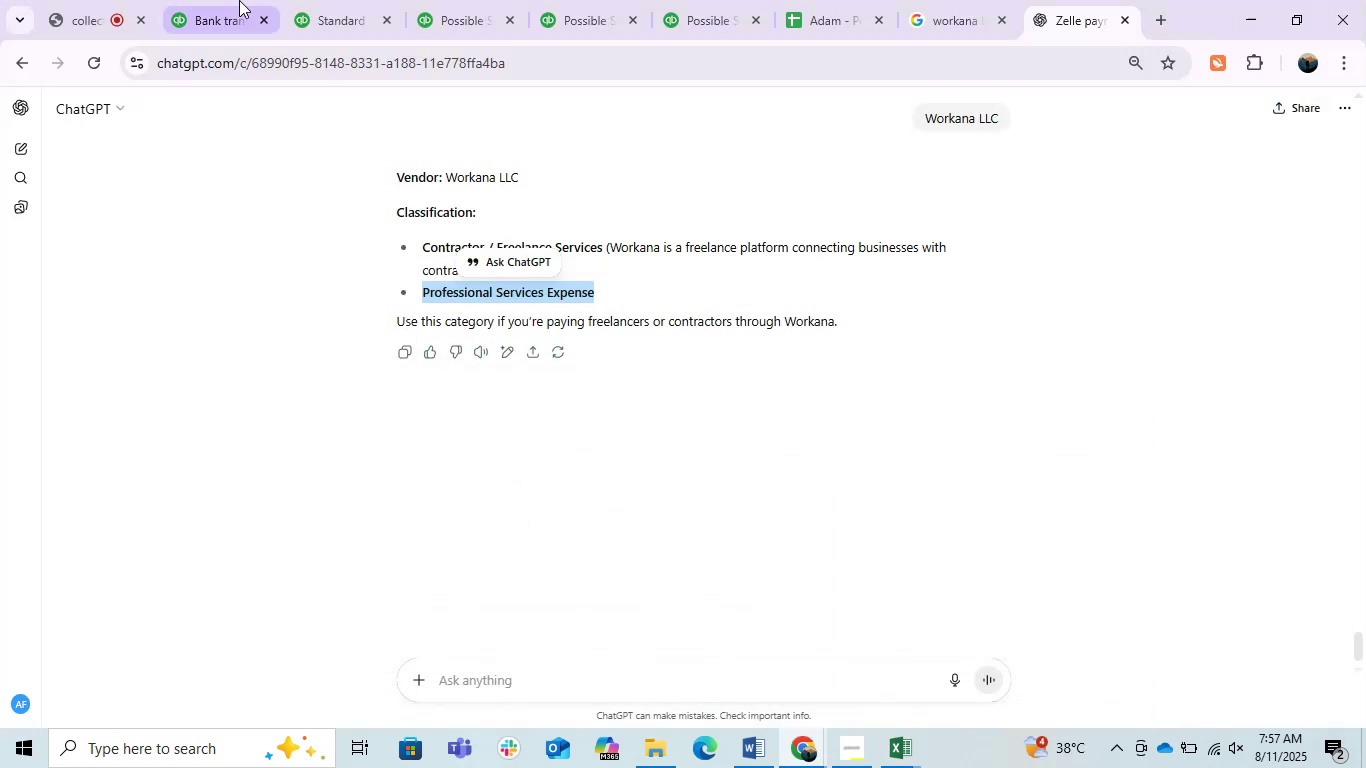 
left_click([222, 0])
 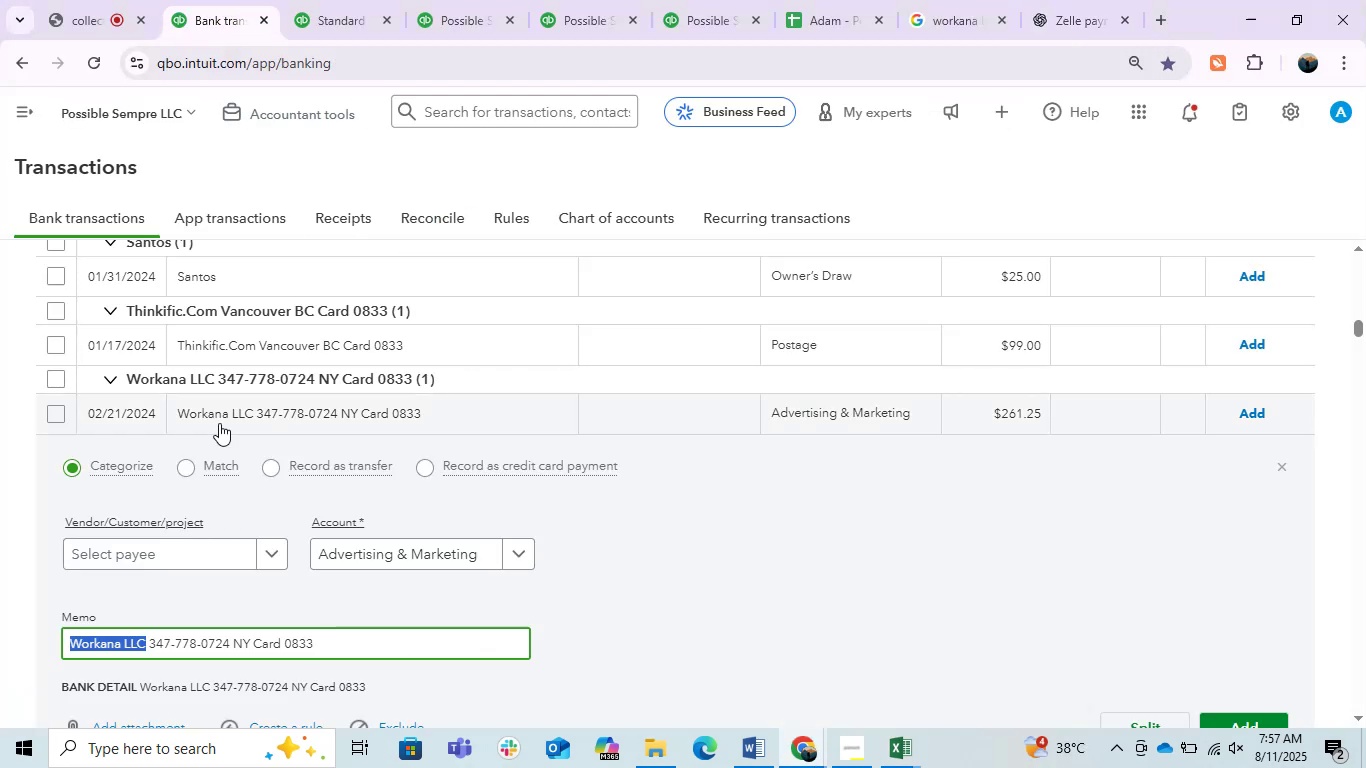 
mouse_move([1073, 30])
 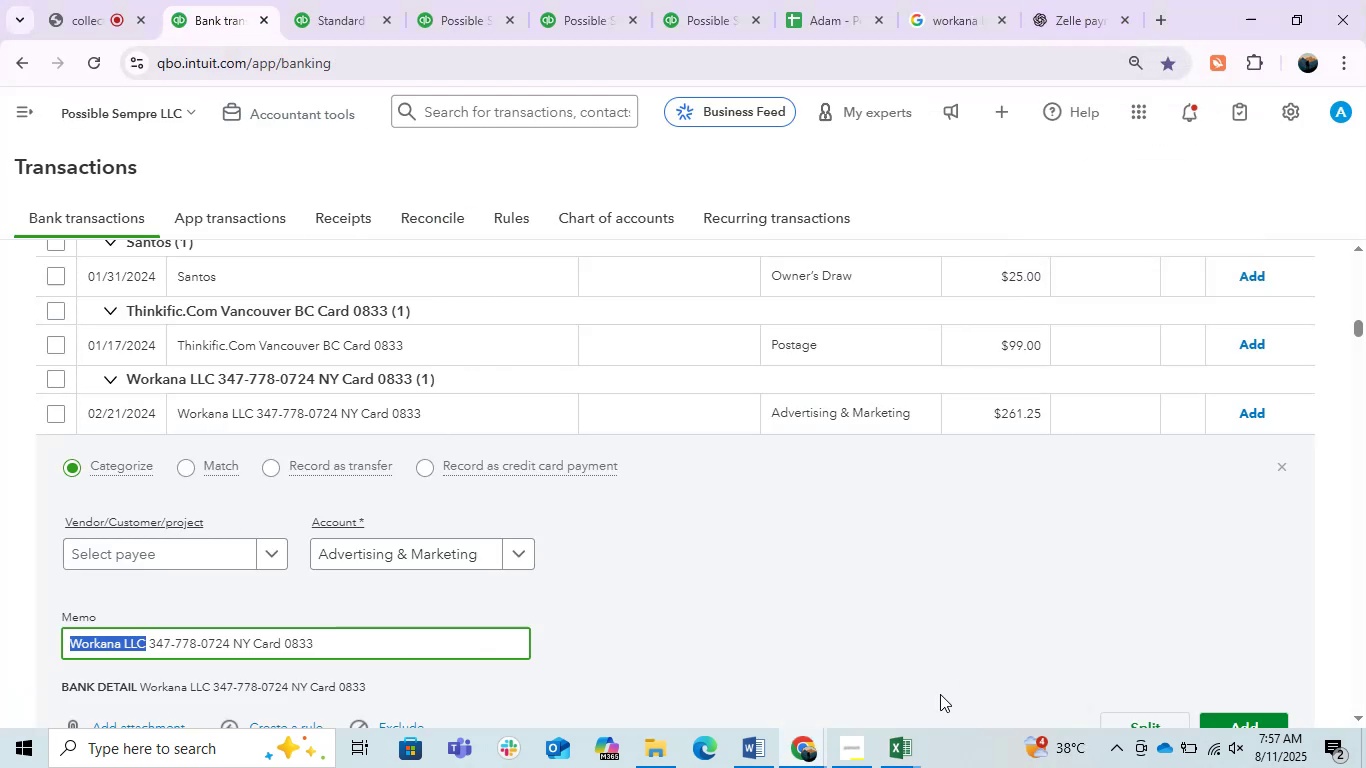 
mouse_move([927, 735])
 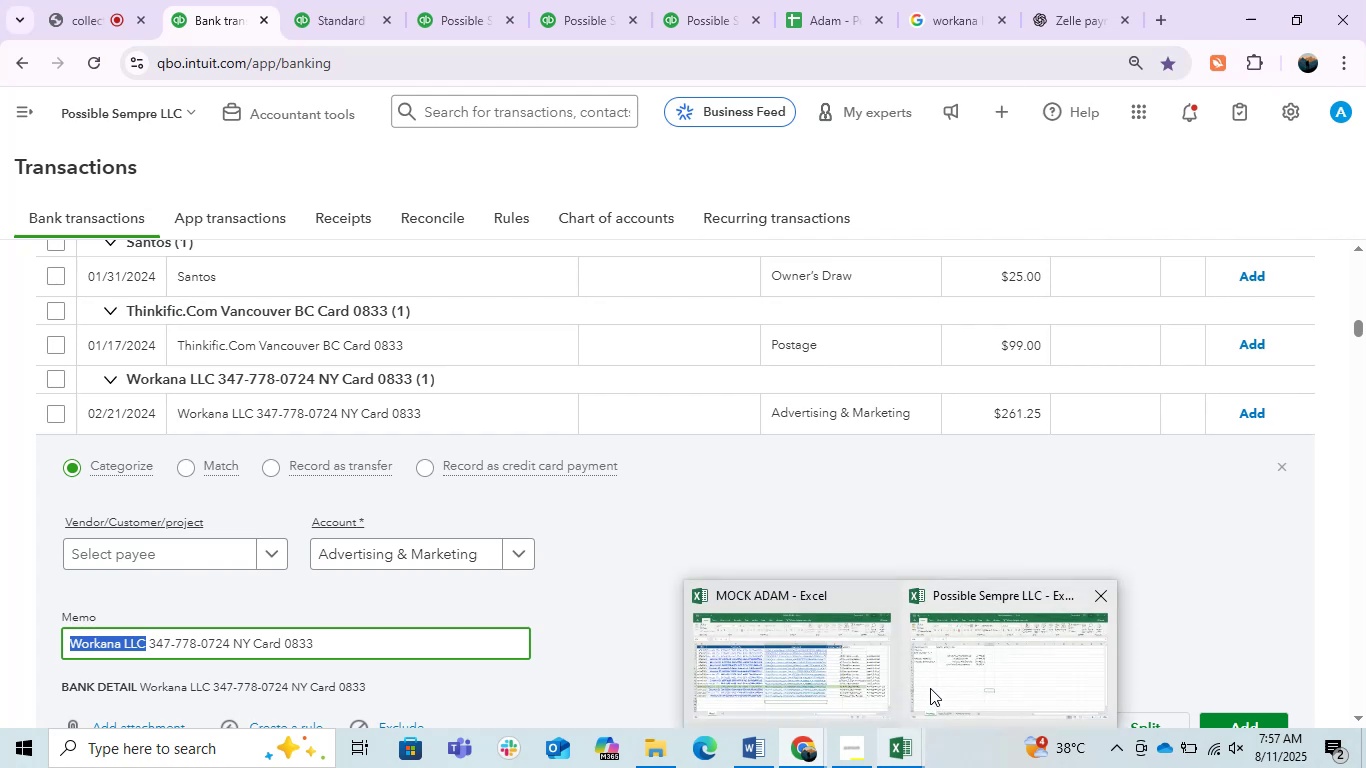 
mouse_move([898, 678])
 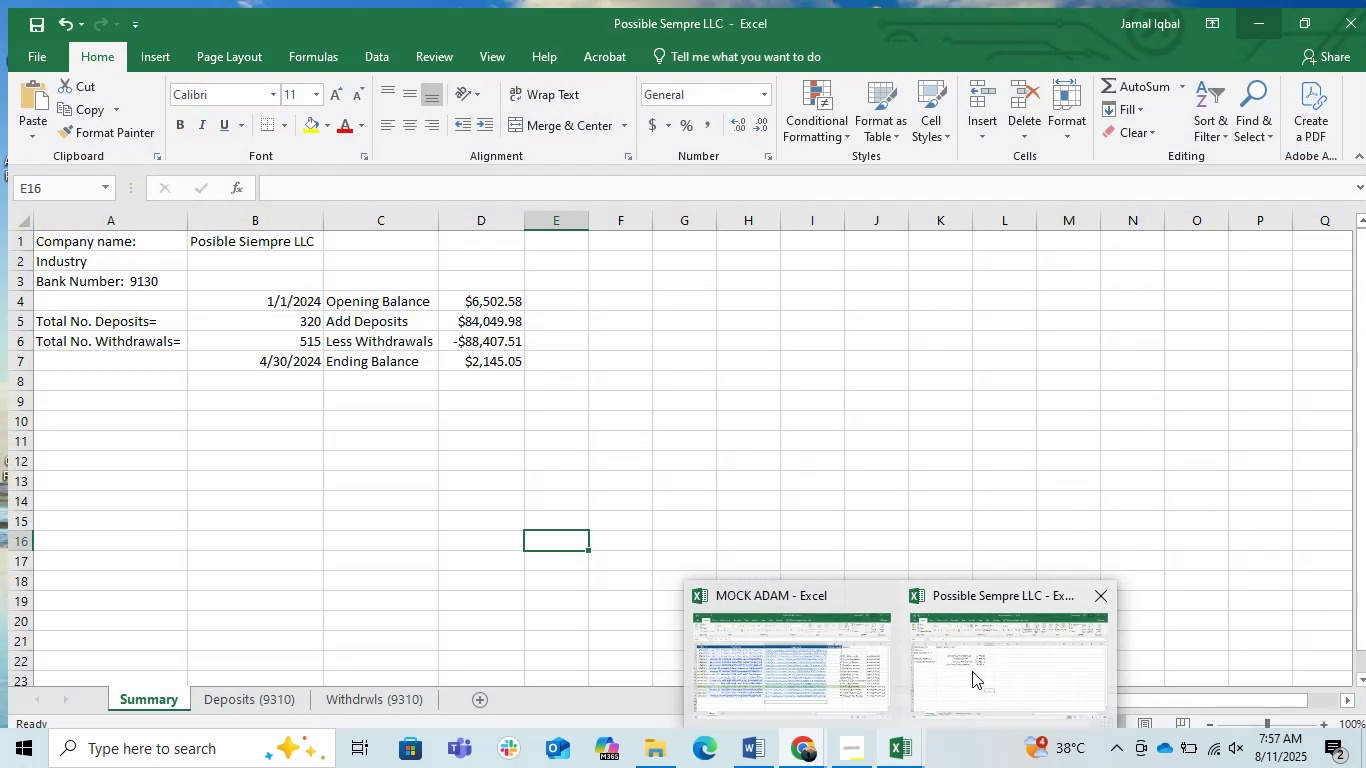 
left_click([972, 671])
 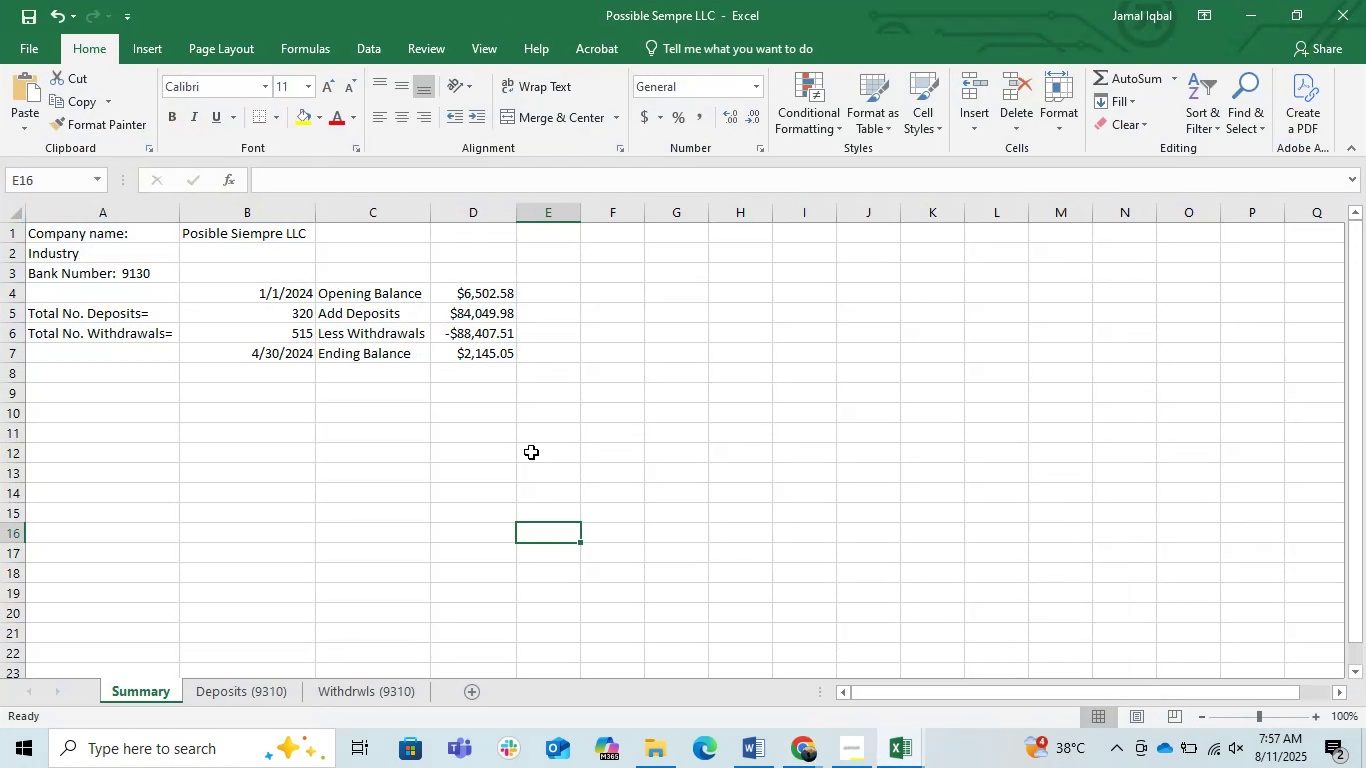 
left_click([430, 397])
 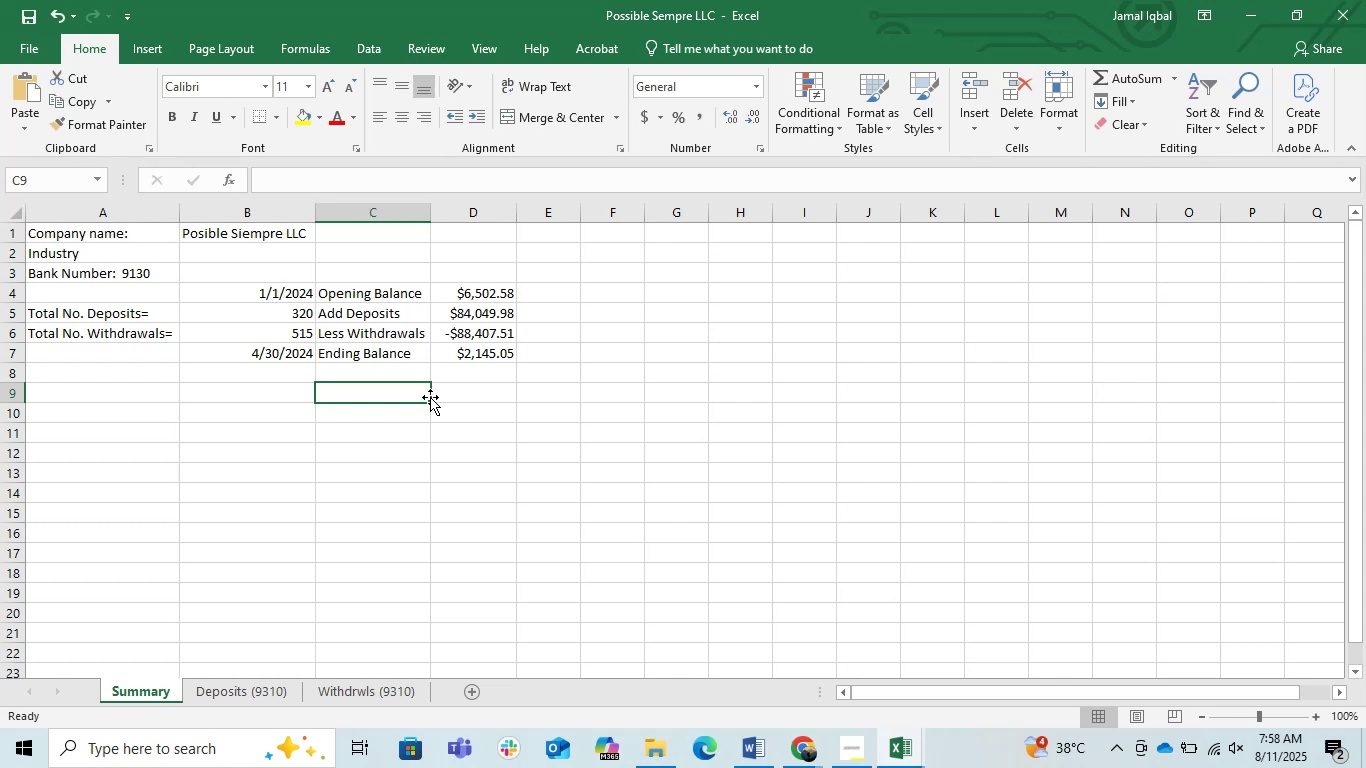 
wait(20.5)
 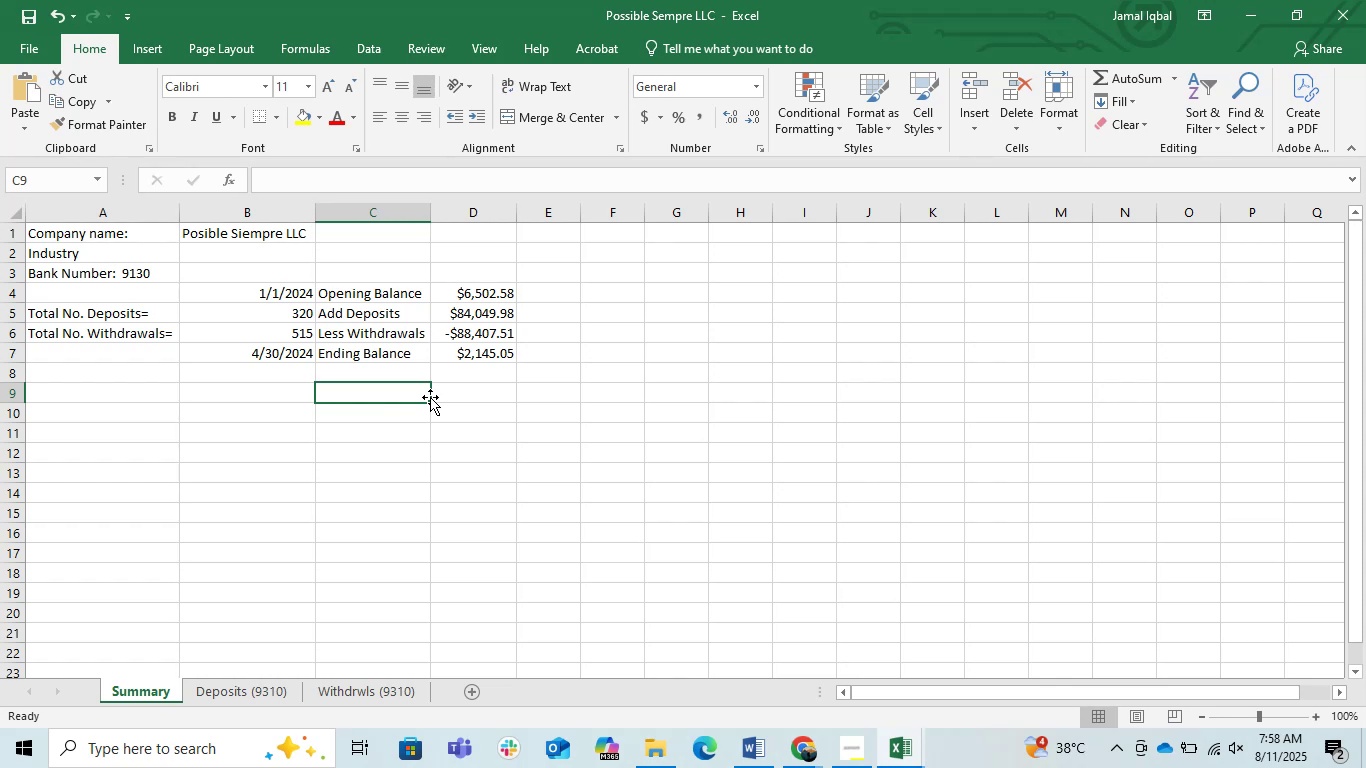 
left_click([1240, 14])
 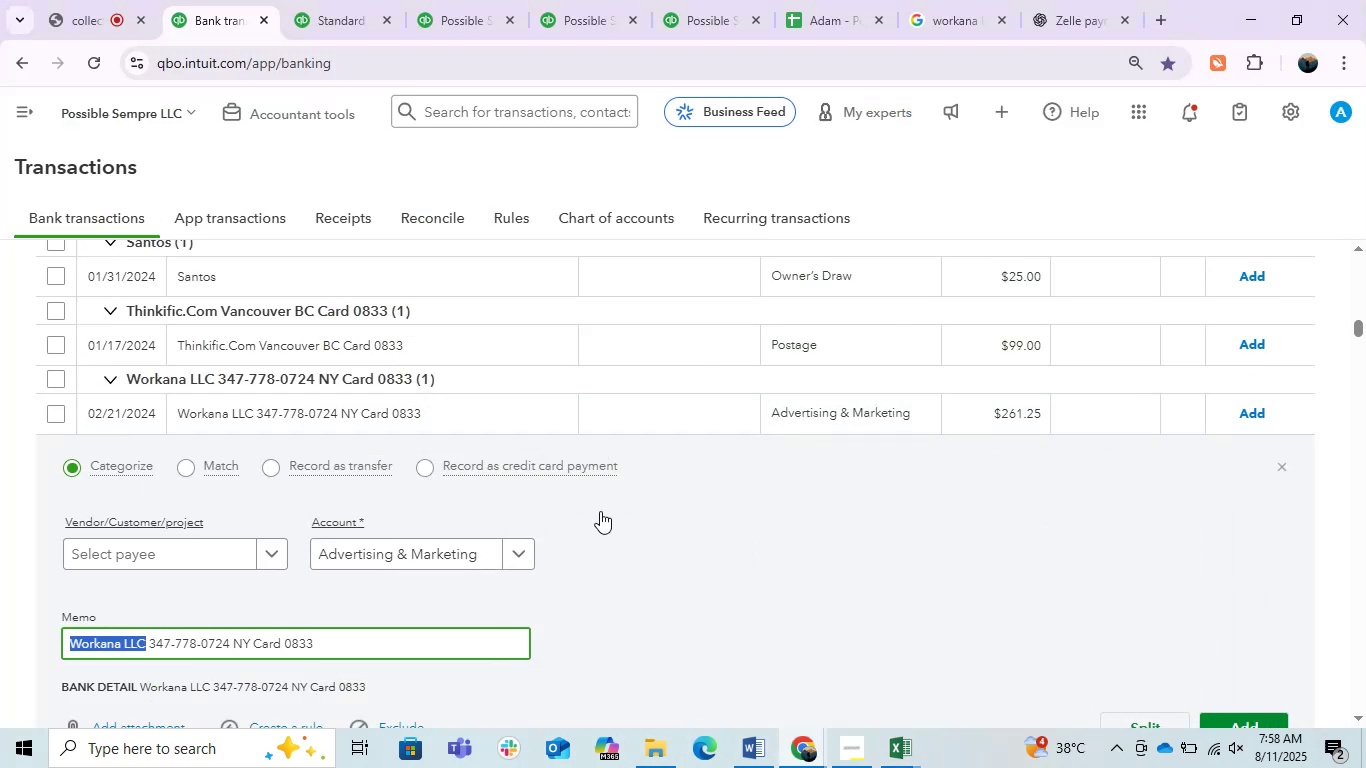 
left_click([613, 517])
 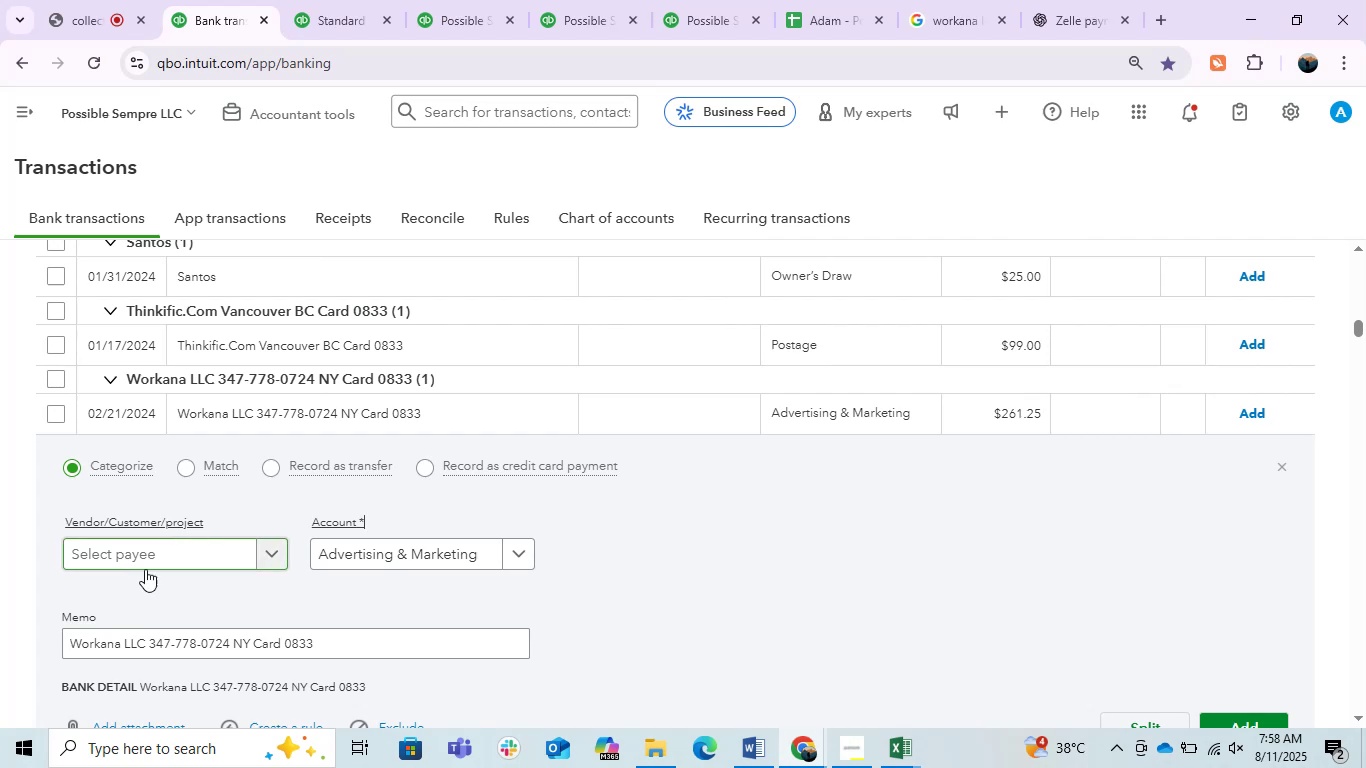 
left_click([1094, 0])
 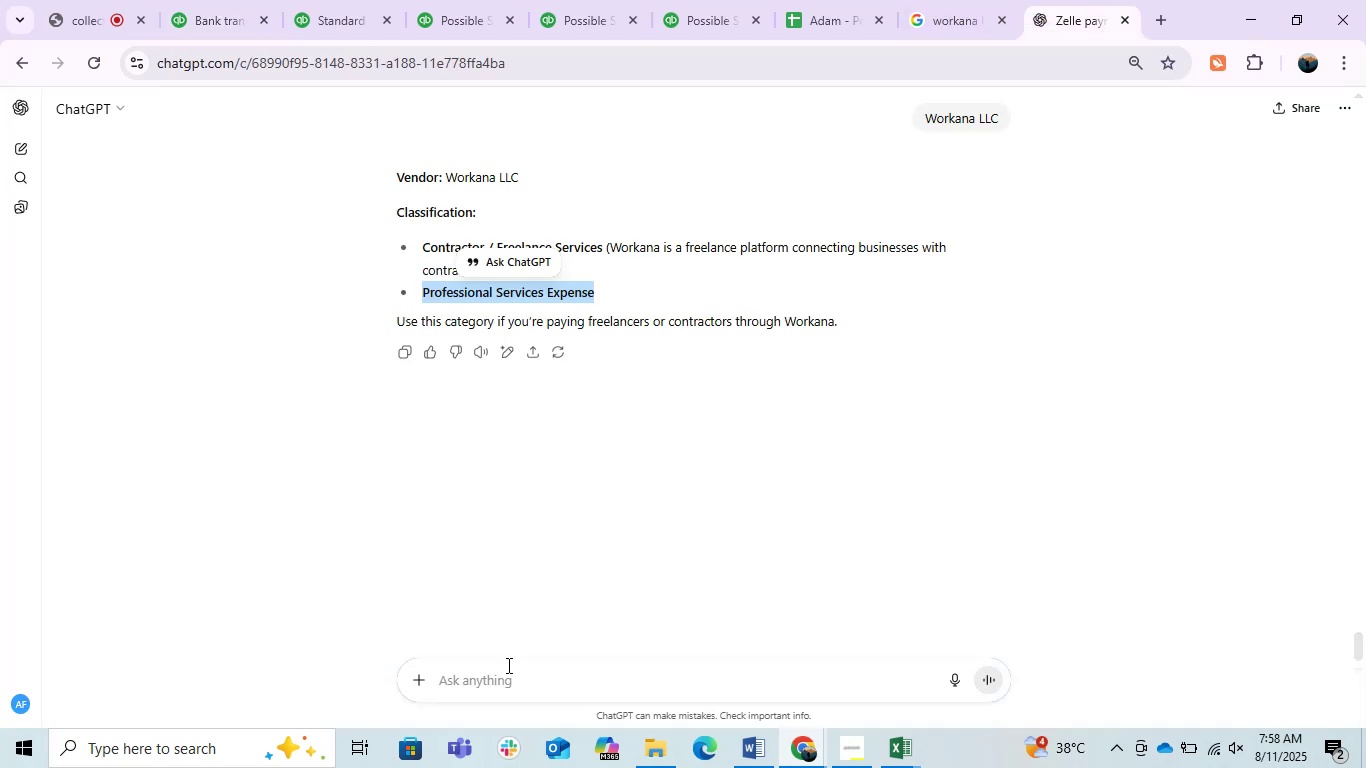 
left_click([507, 665])
 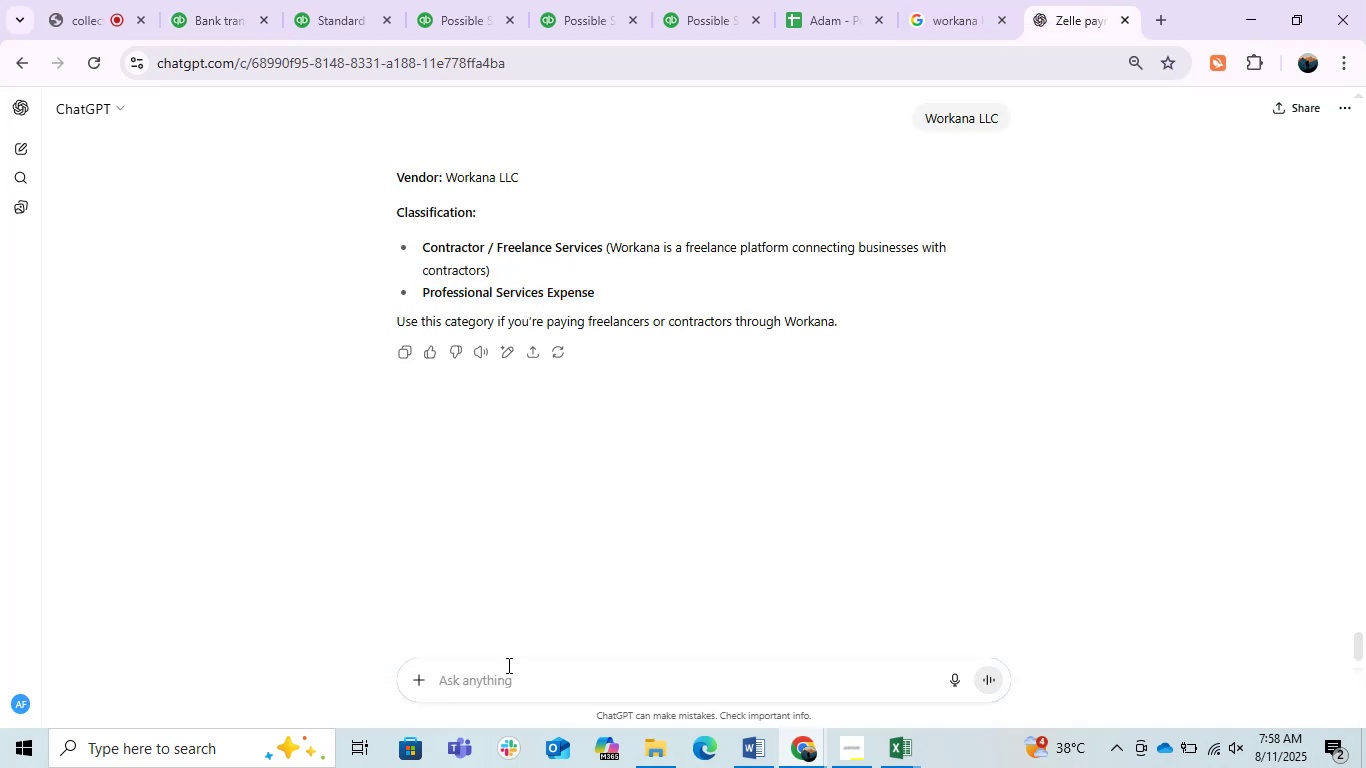 
type(xcan ni put )
key(Backspace)
key(Backspace)
key(Backspace)
key(Backspace)
key(Backspace)
key(Backspace)
key(Backspace)
key(Backspace)
type(can i put this in ade)
key(Backspace)
type(vertisinf )
key(Backspace)
key(Backspace)
type(g and marketing )
 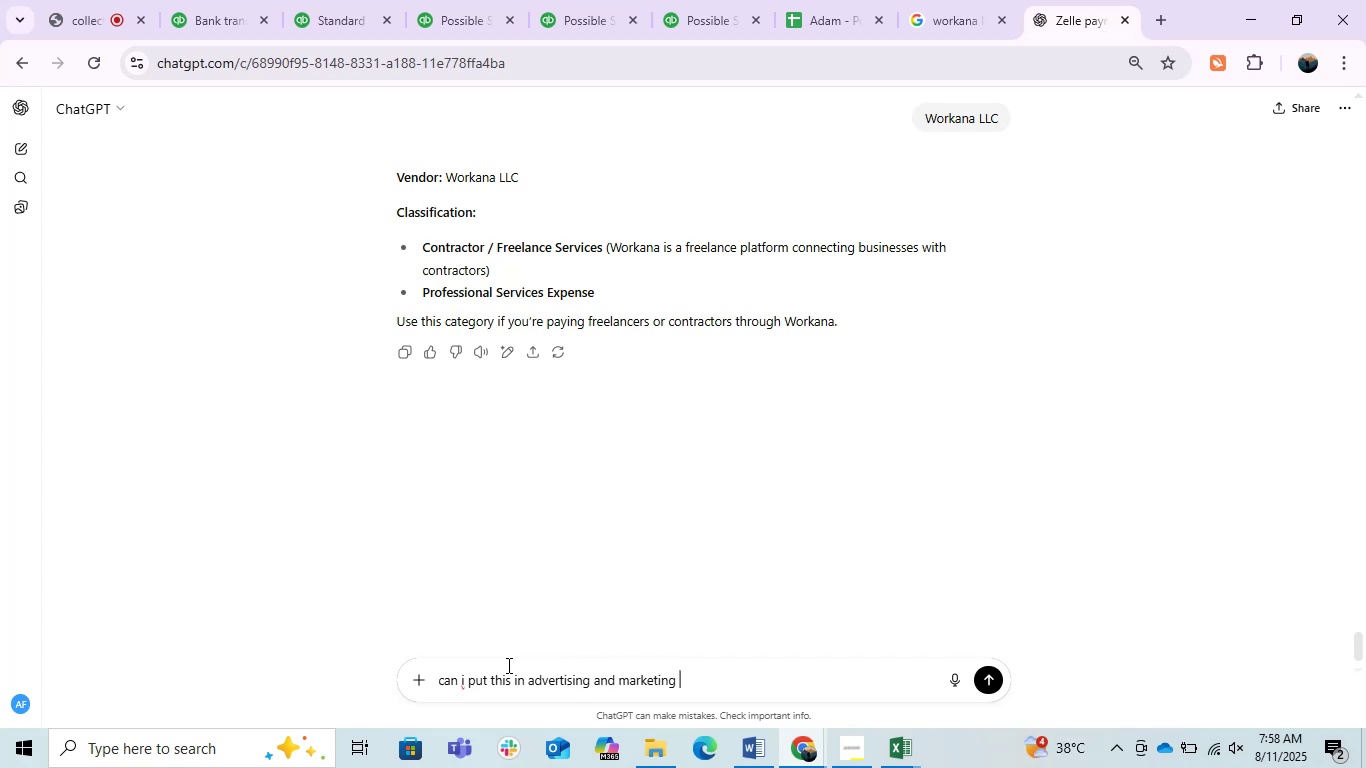 
key(Enter)
 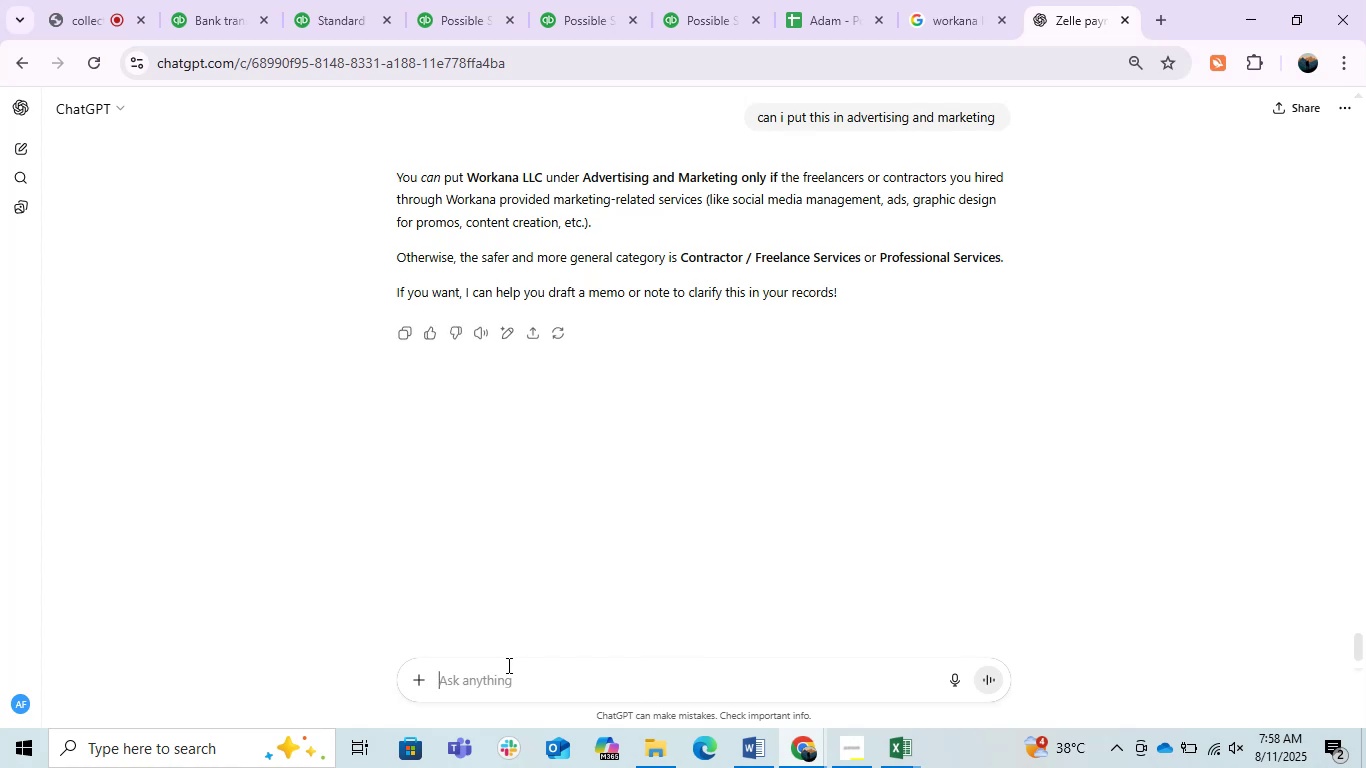 
wait(13.92)
 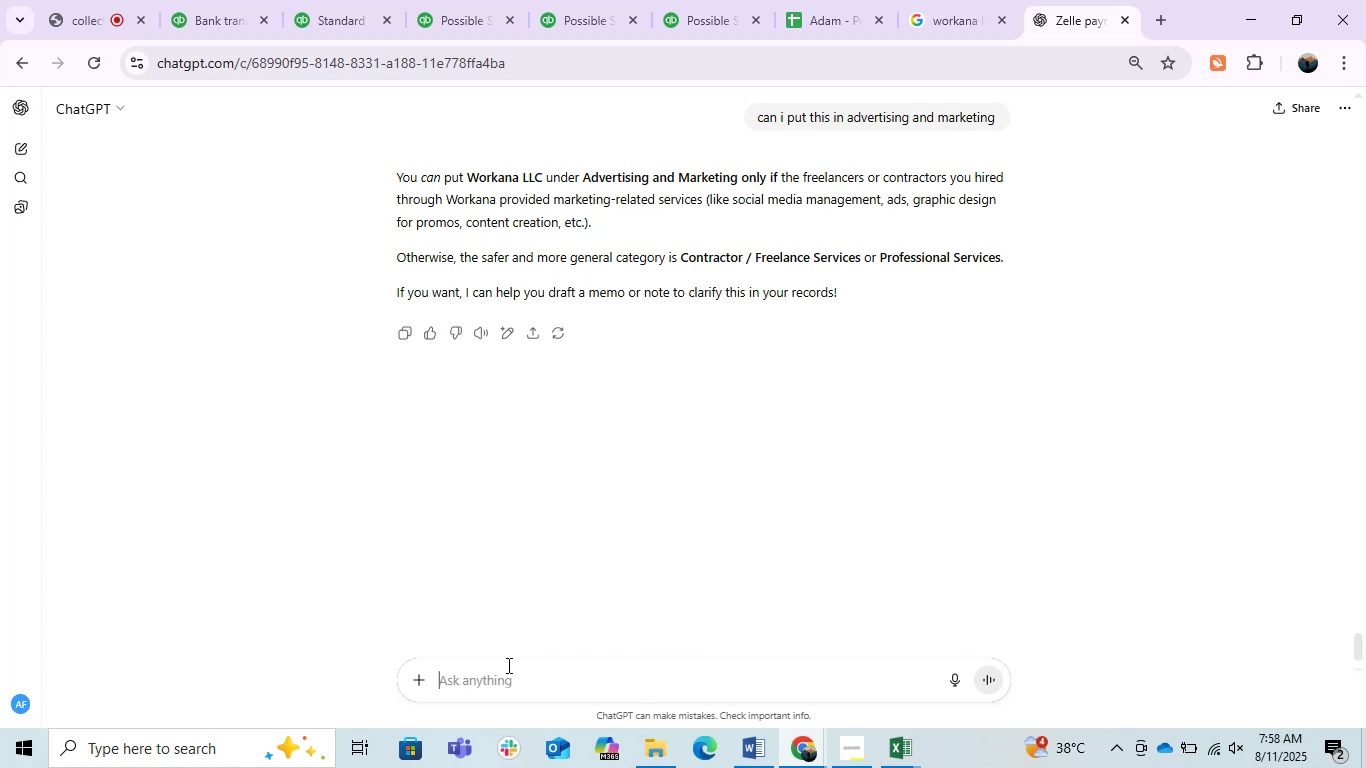 
left_click([234, 0])
 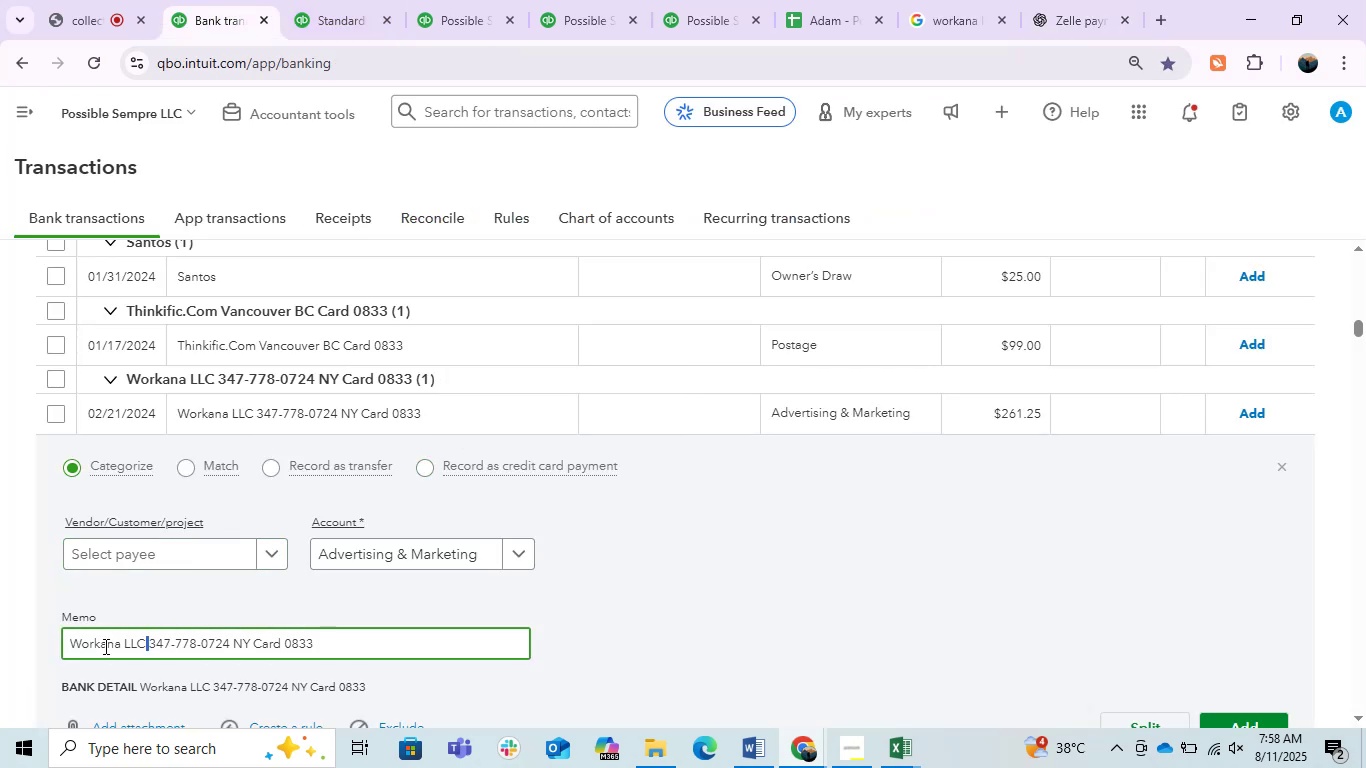 
key(Control+C)
 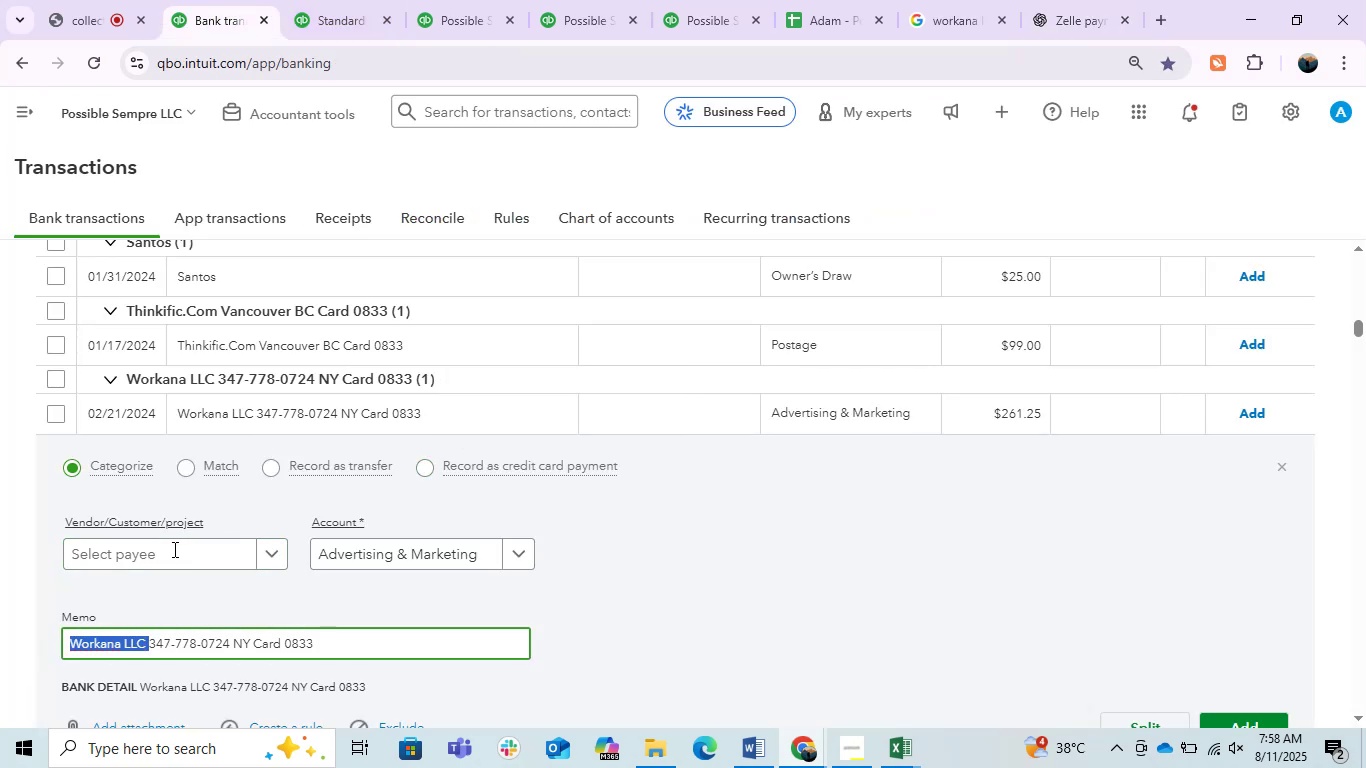 
left_click([169, 550])
 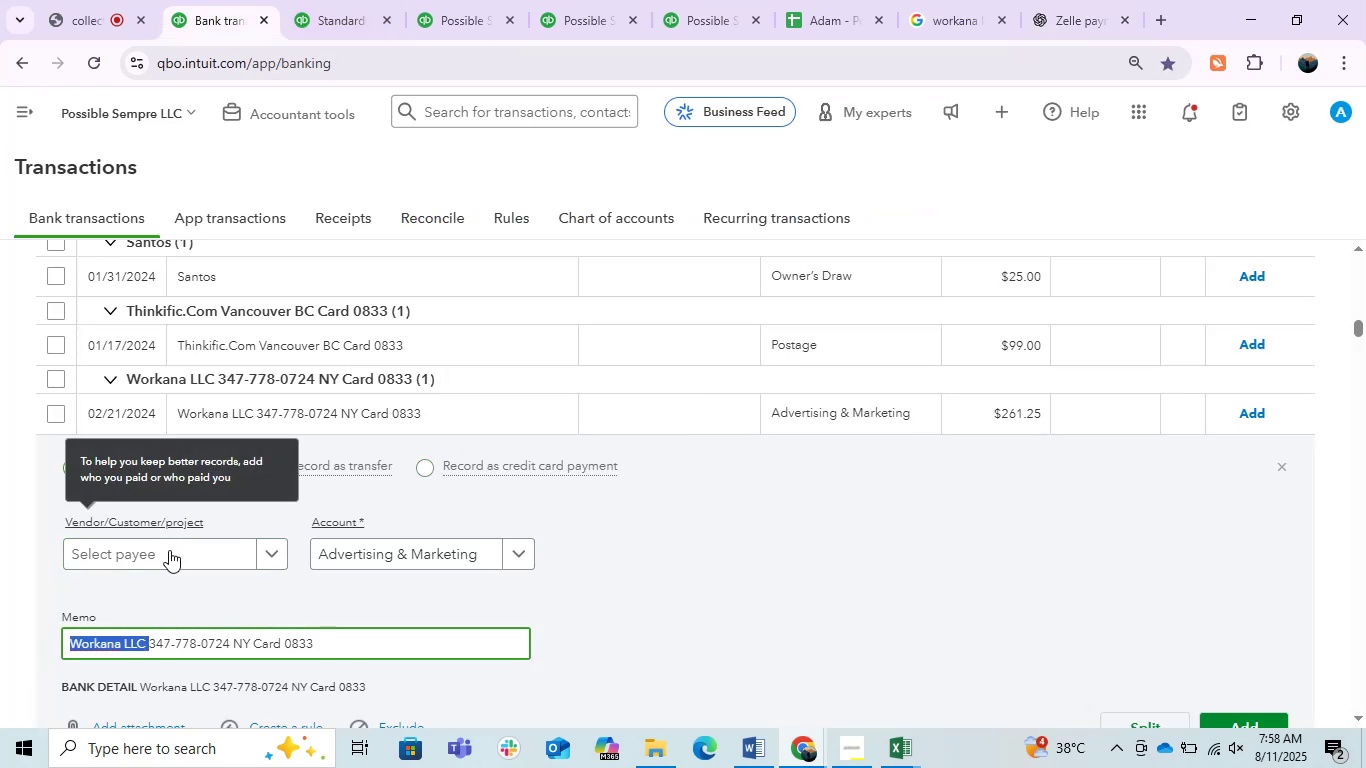 
left_click([174, 550])
 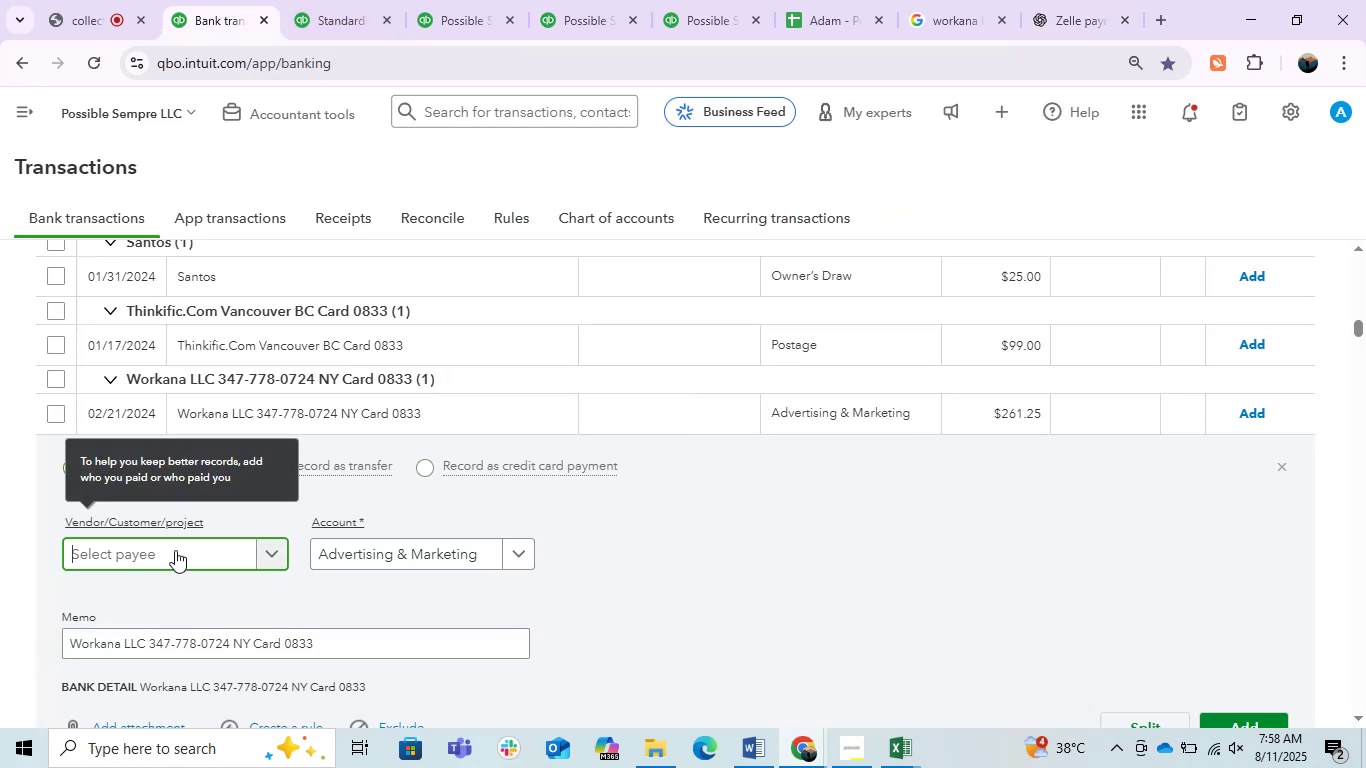 
key(Control+V)
 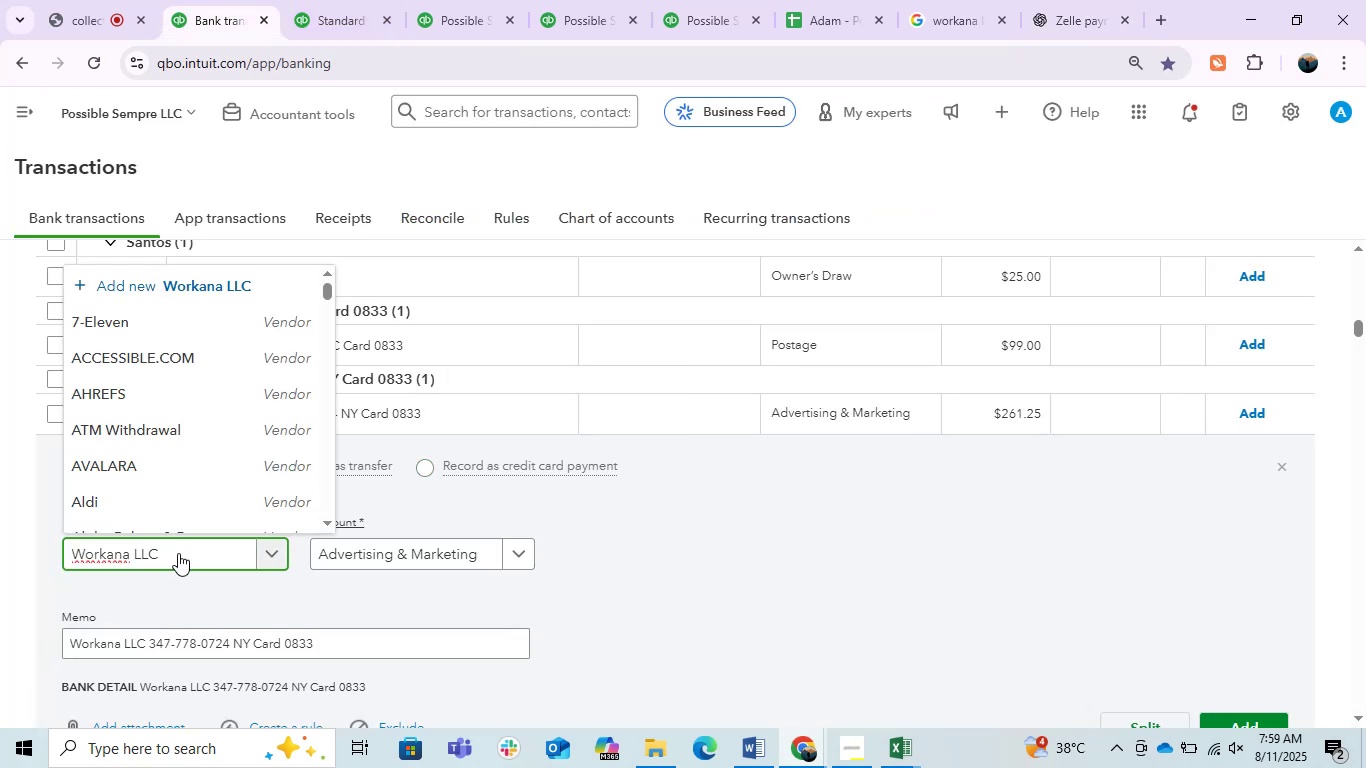 
key(Backspace)
 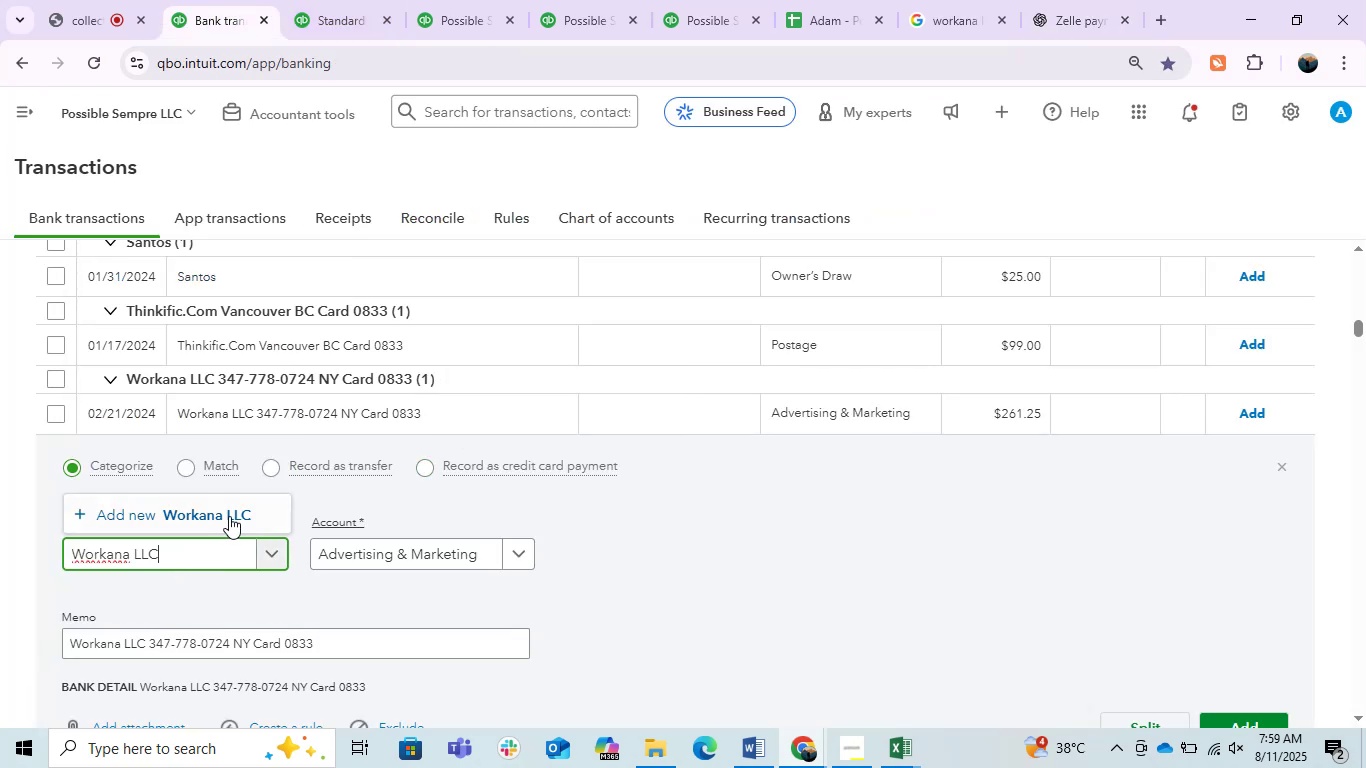 
left_click([229, 516])
 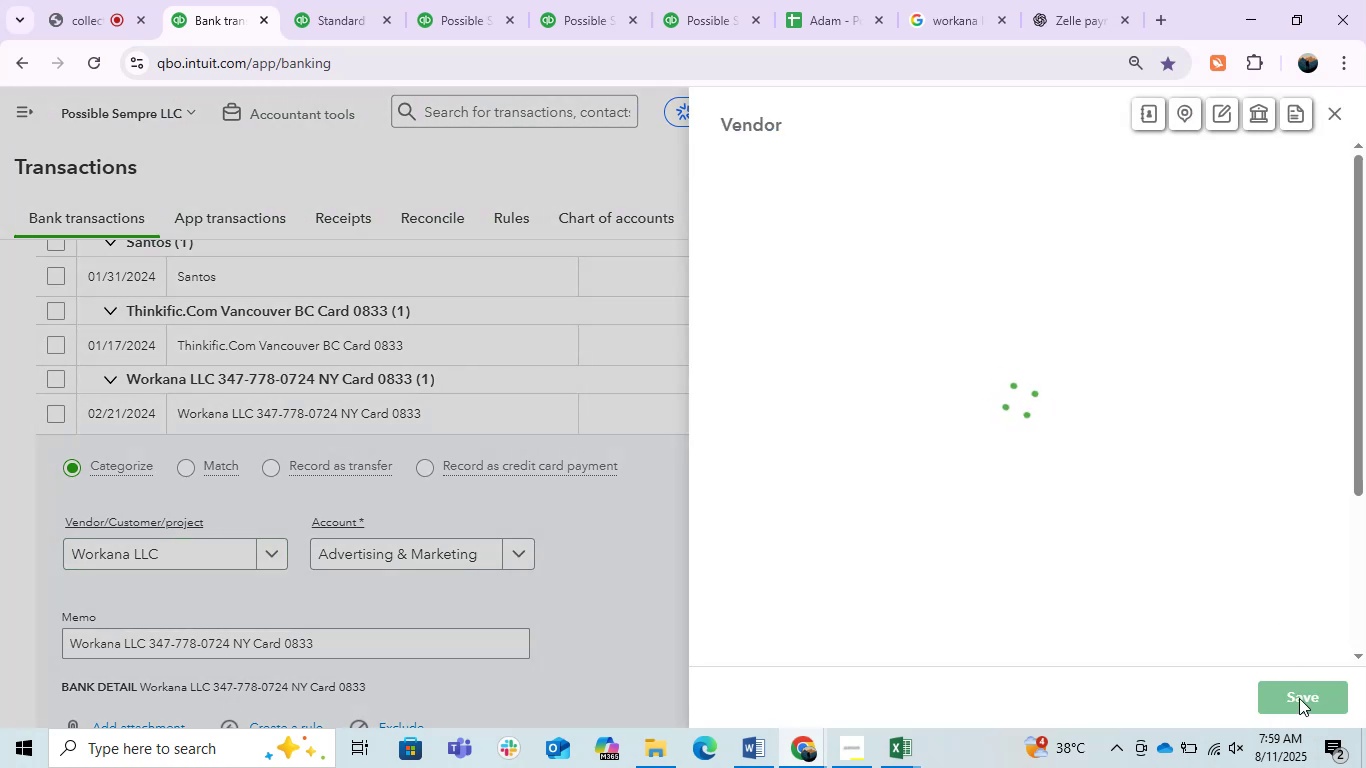 
wait(5.13)
 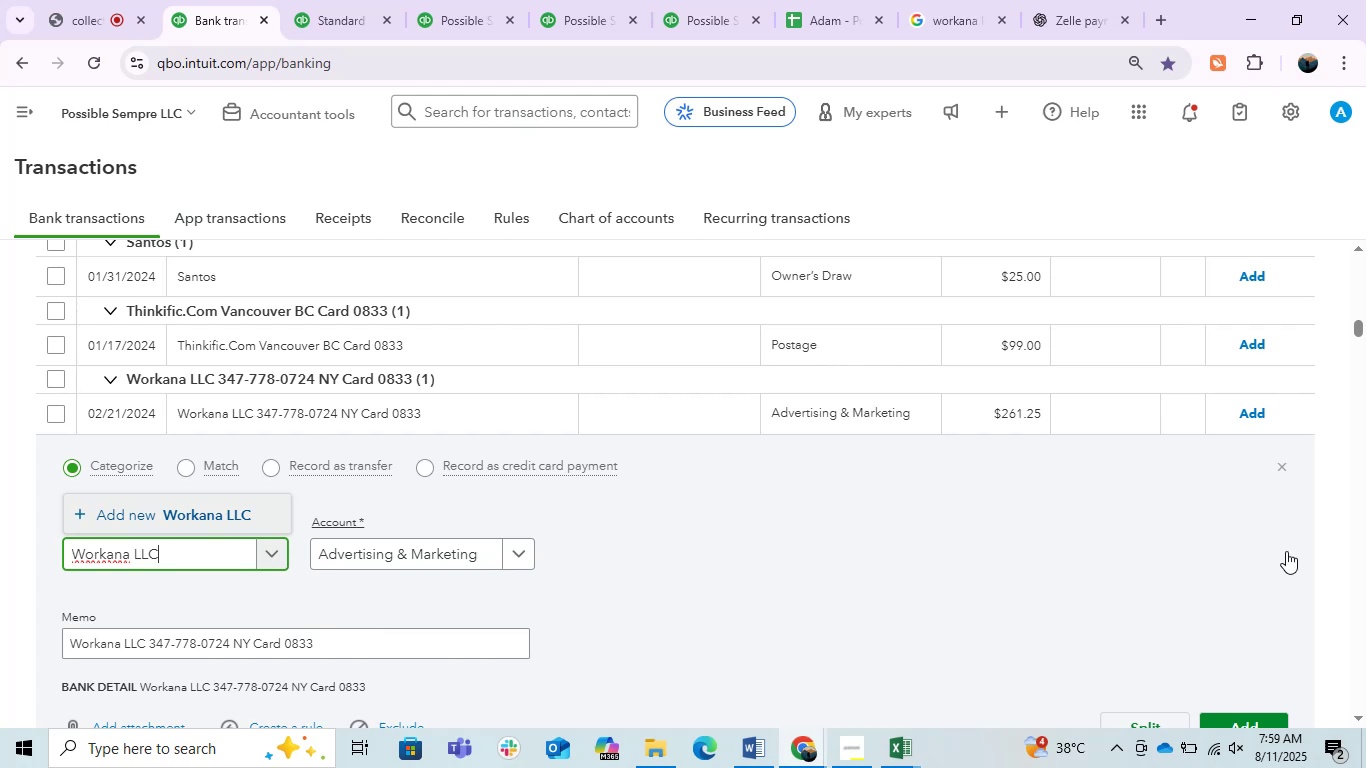 
left_click([1299, 698])
 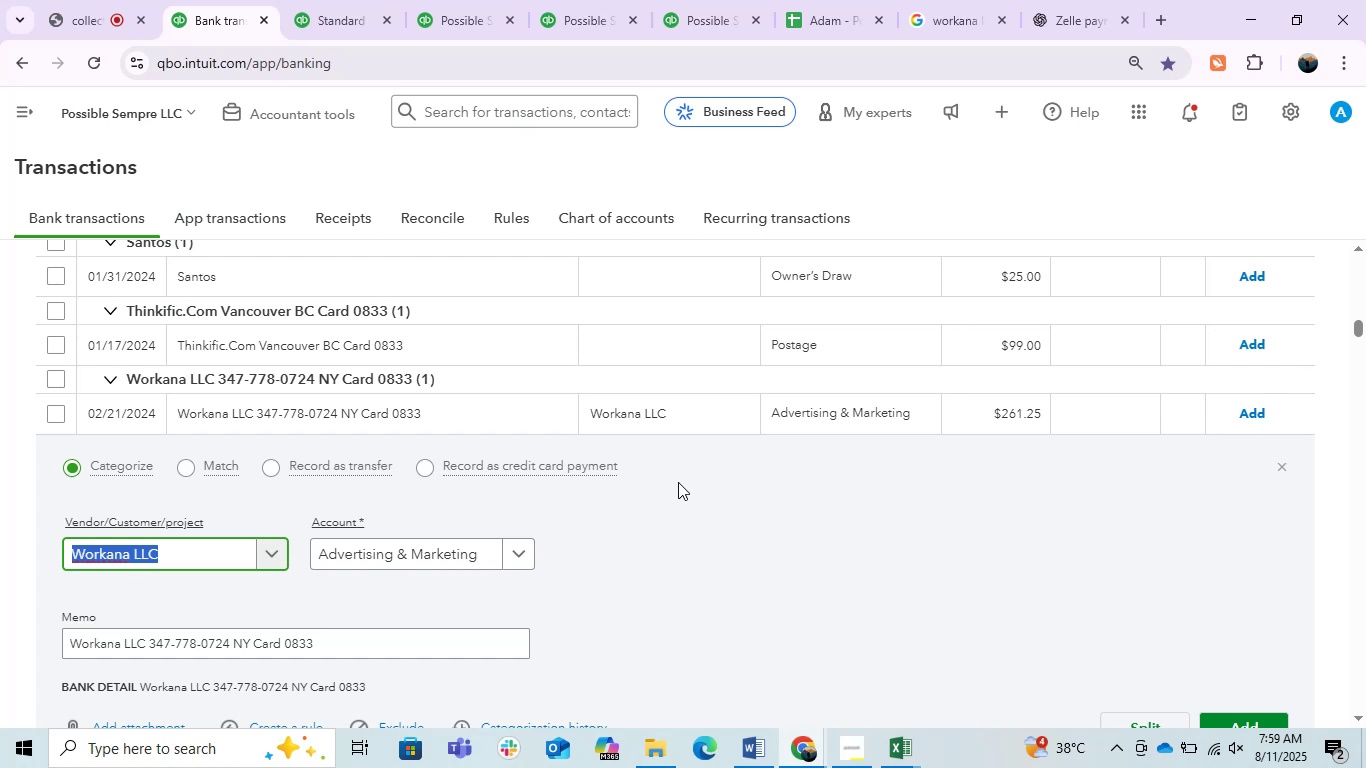 
wait(22.38)
 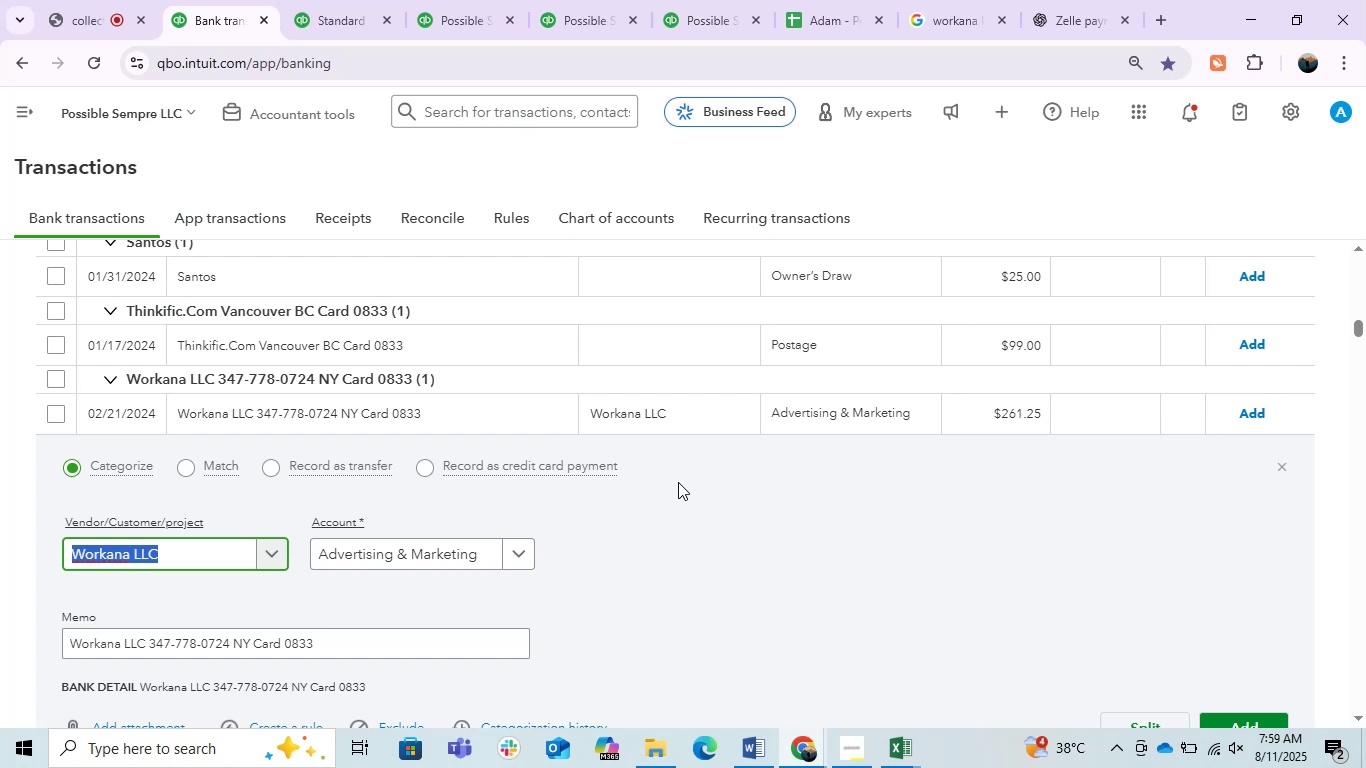 
left_click([753, 744])
 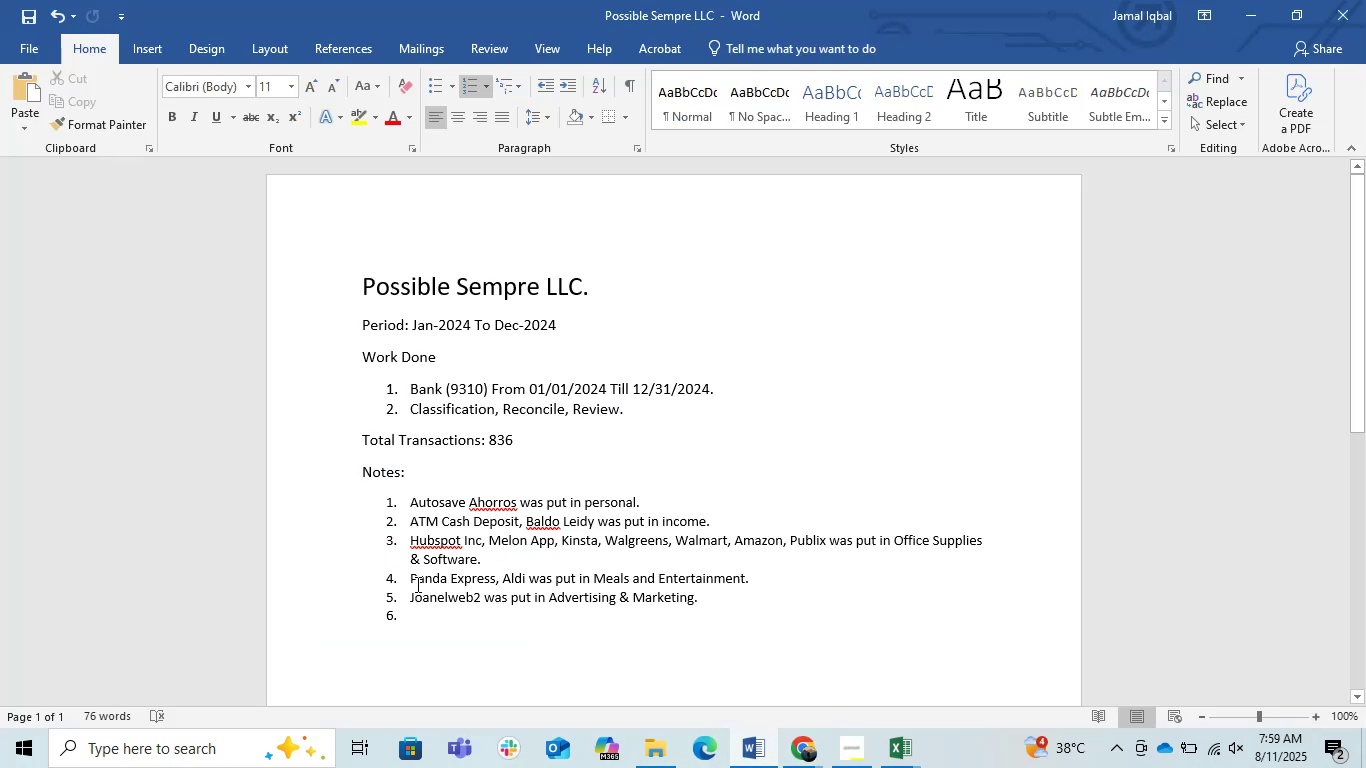 
left_click([415, 602])
 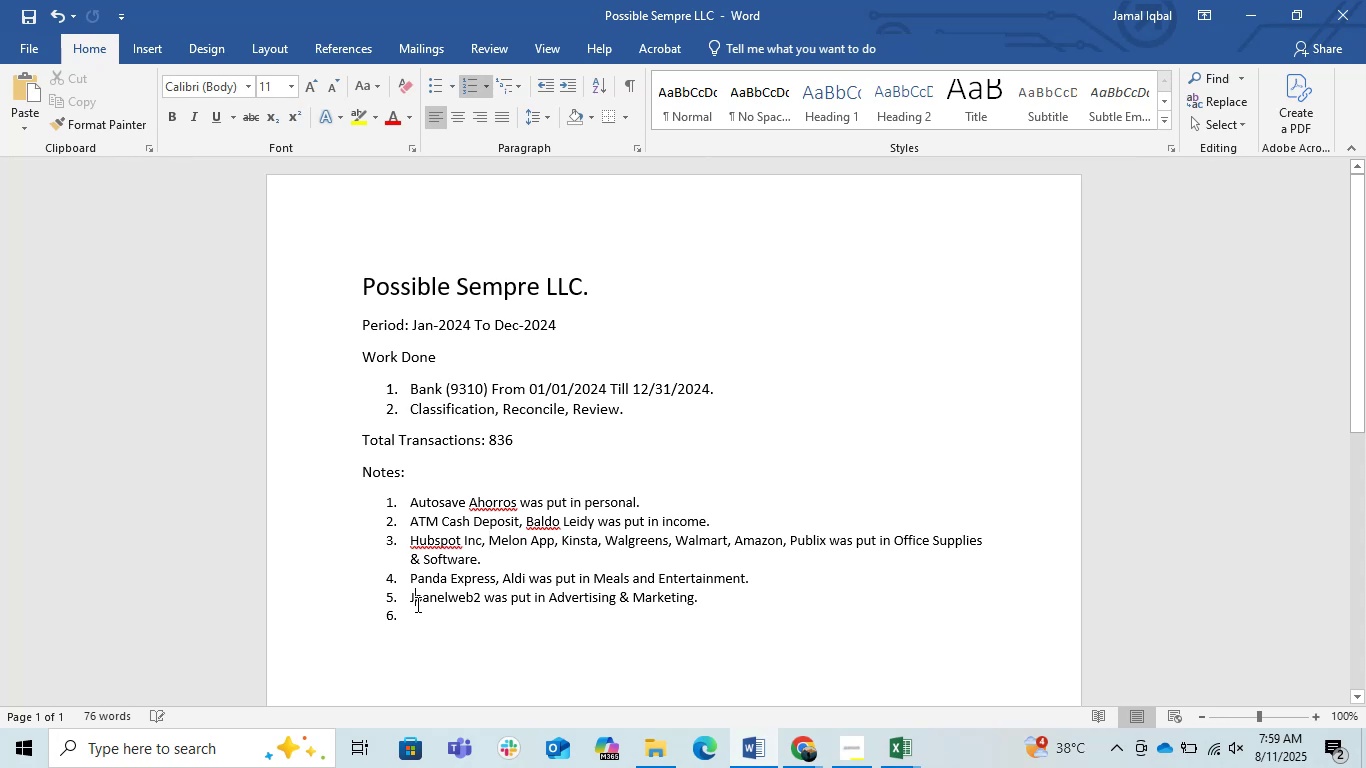 
key(ArrowLeft)
 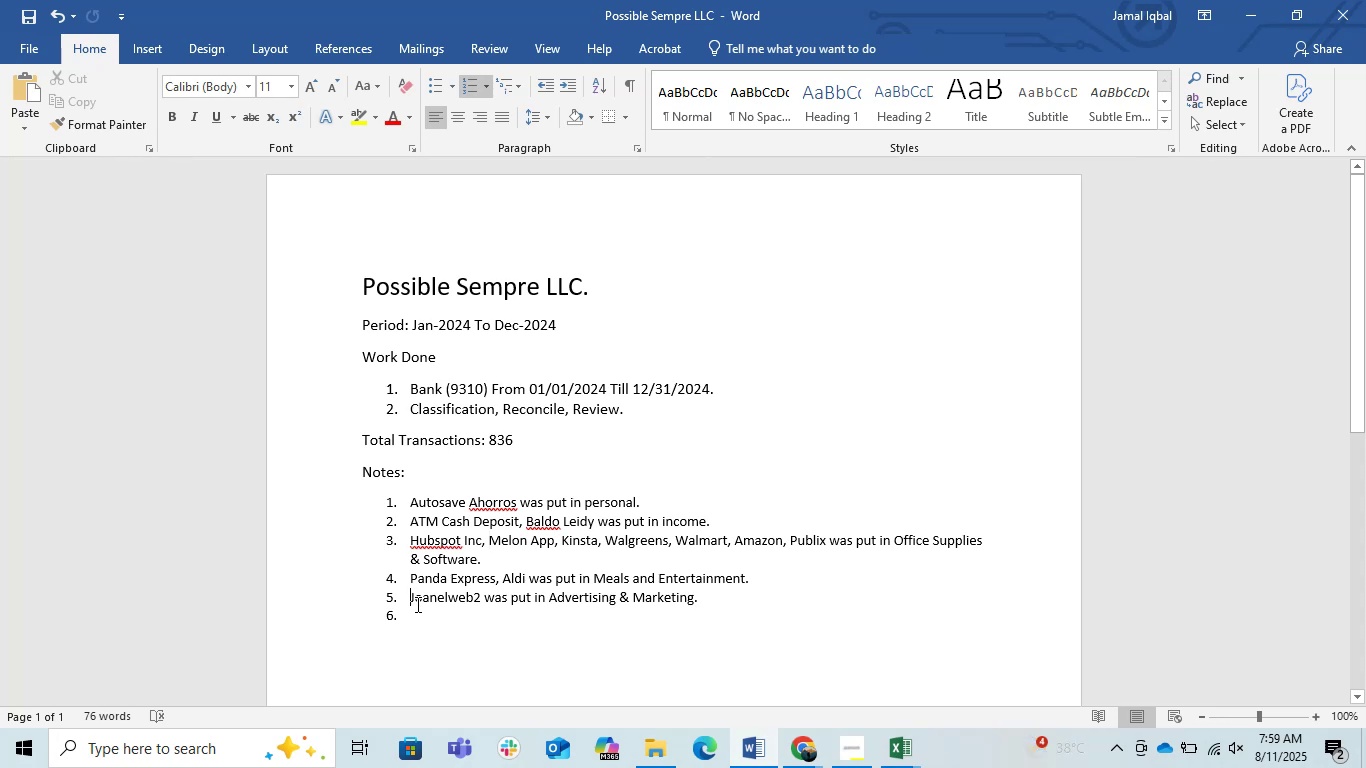 
key(Control+V)
 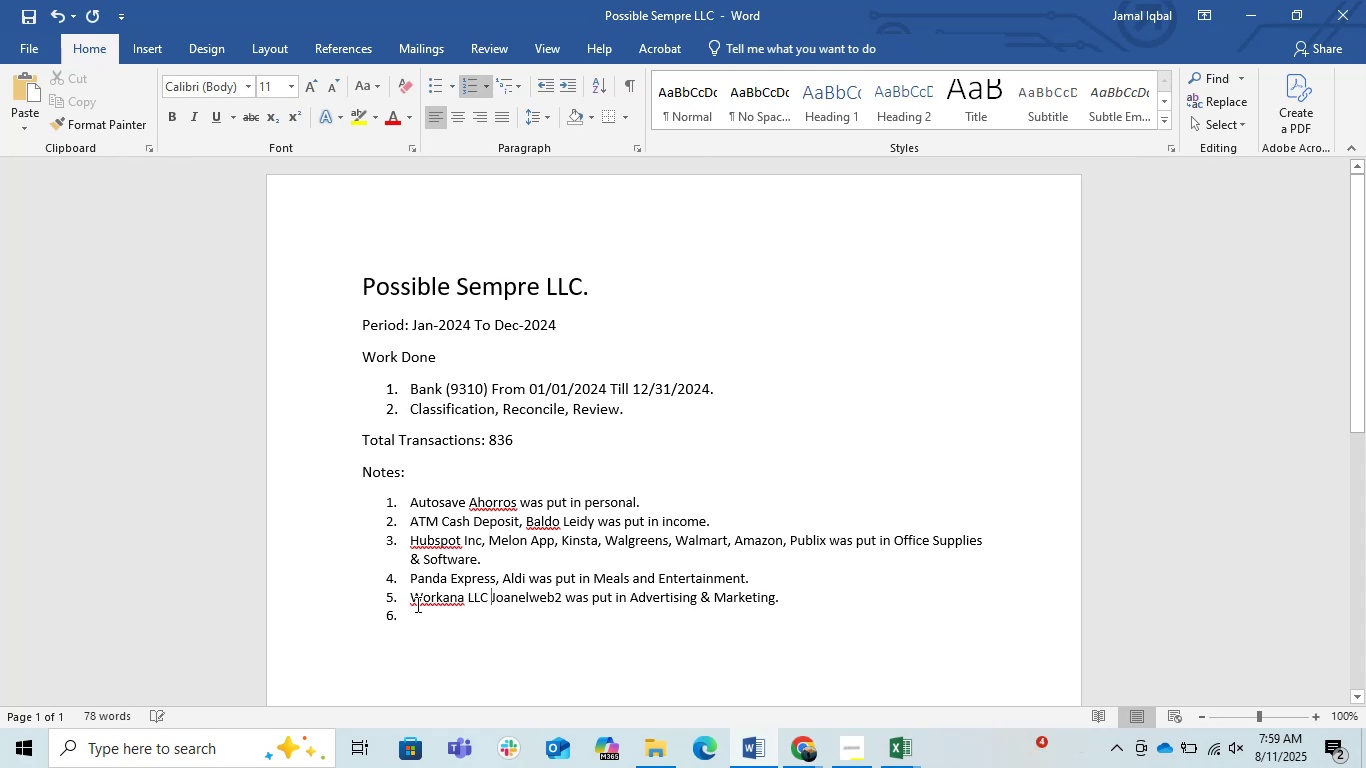 
key(ArrowLeft)
 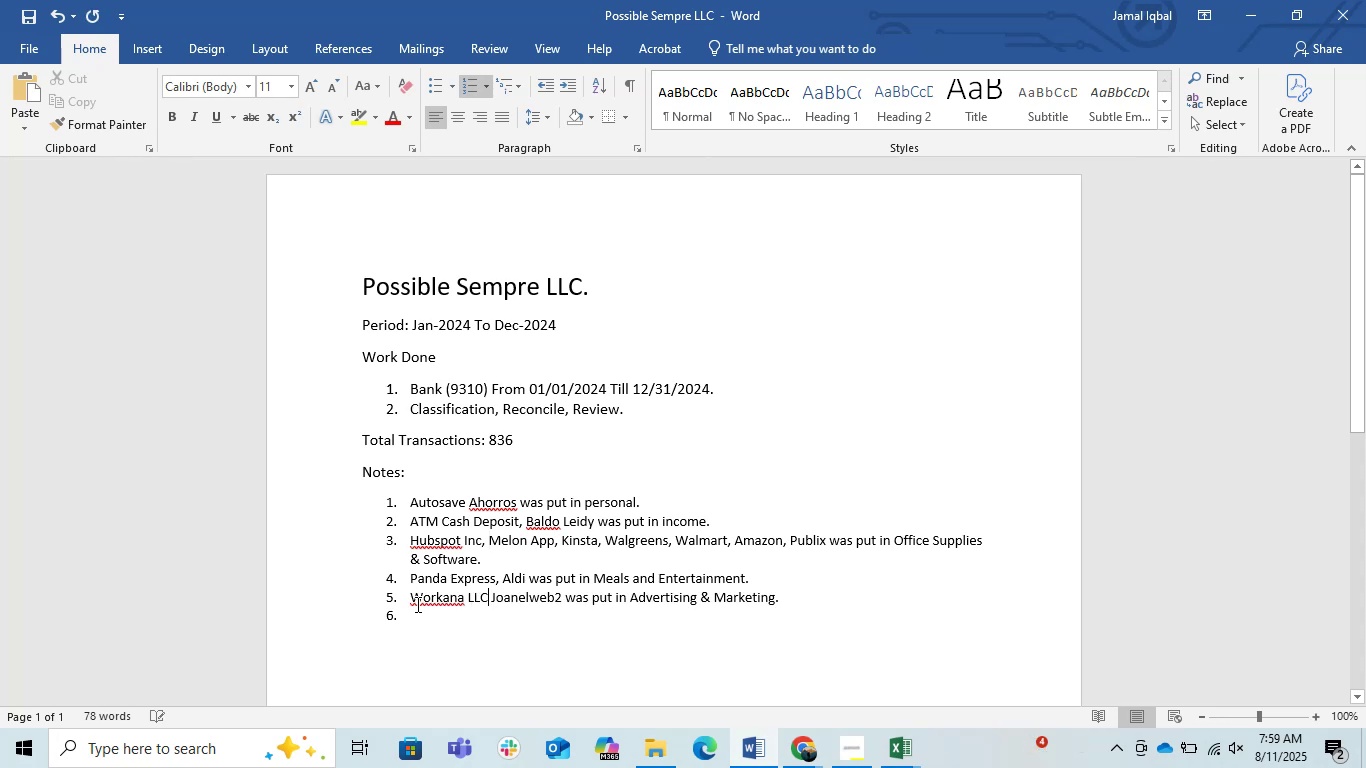 
key(Comma)
 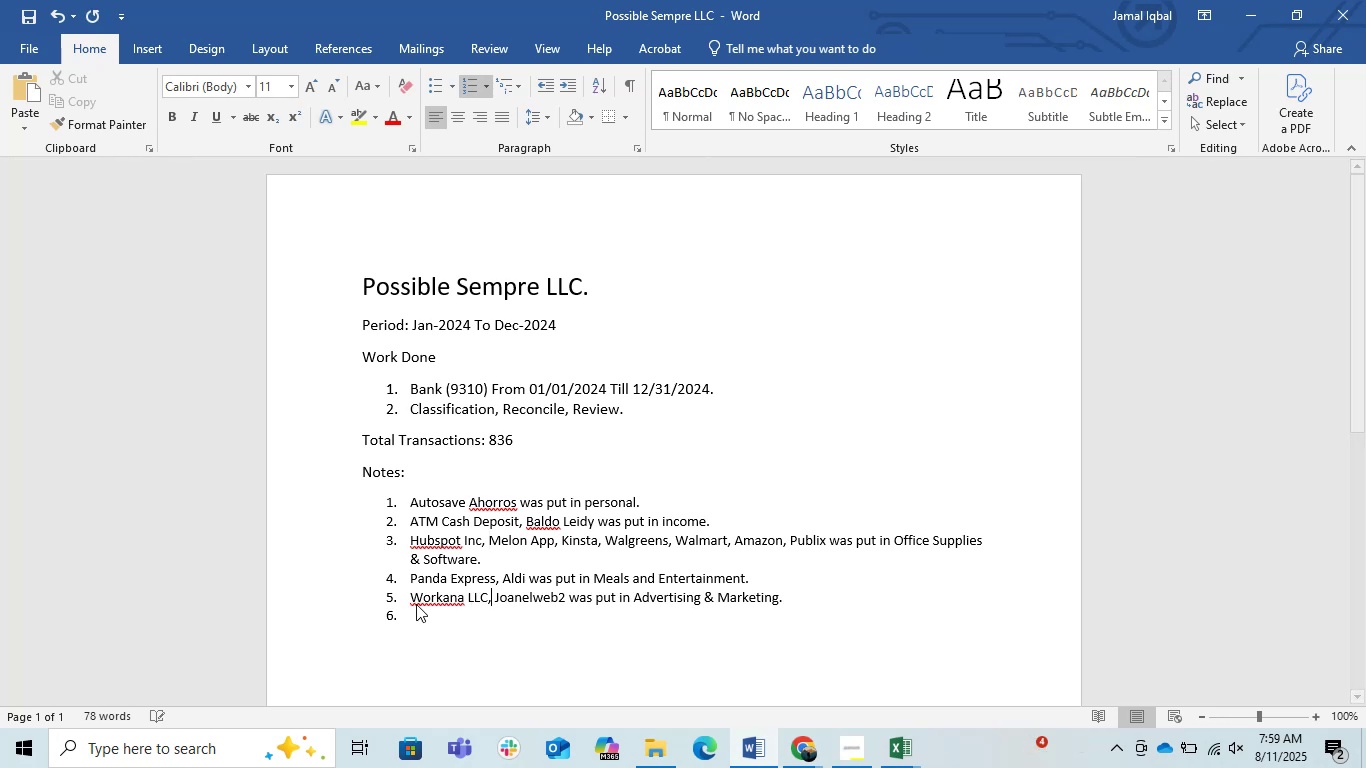 
key(ArrowDown)
 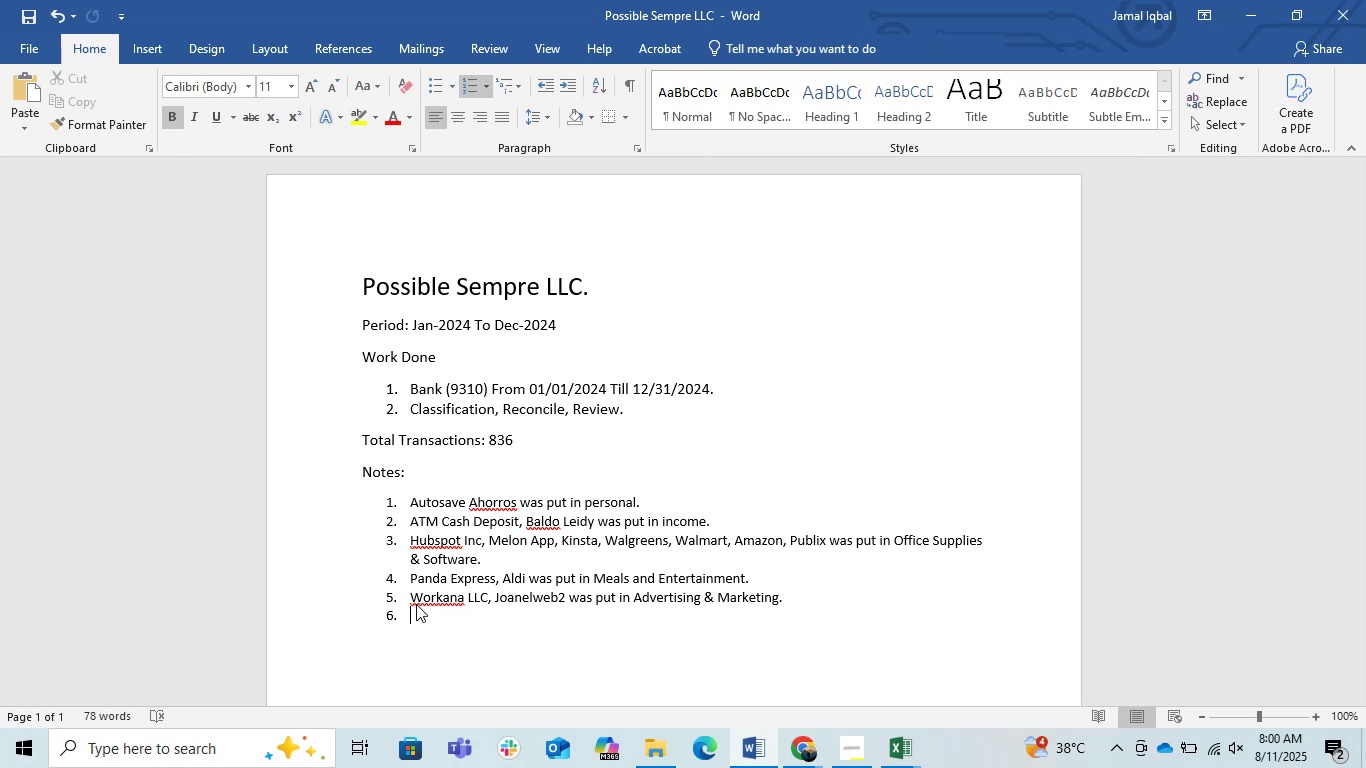 
wait(52.22)
 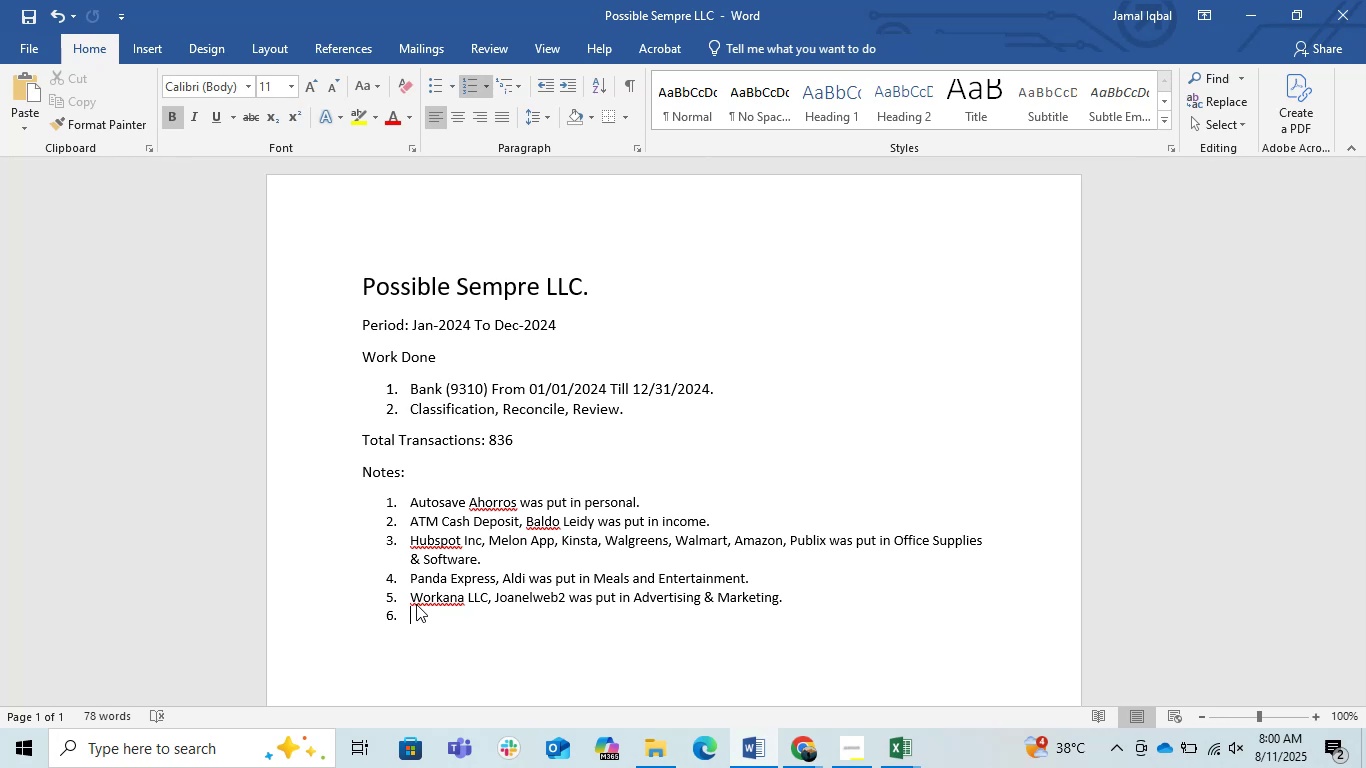 
left_click([1006, 21])
 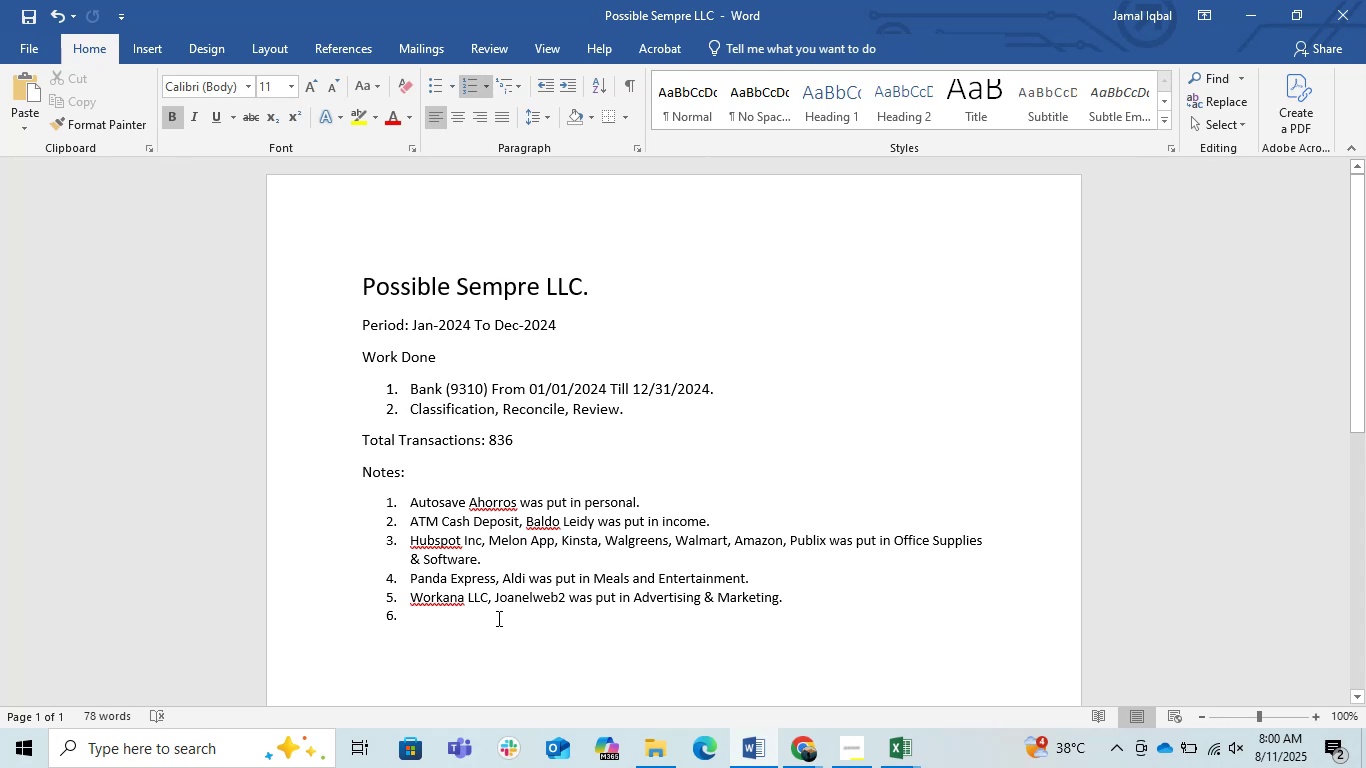 
wait(11.33)
 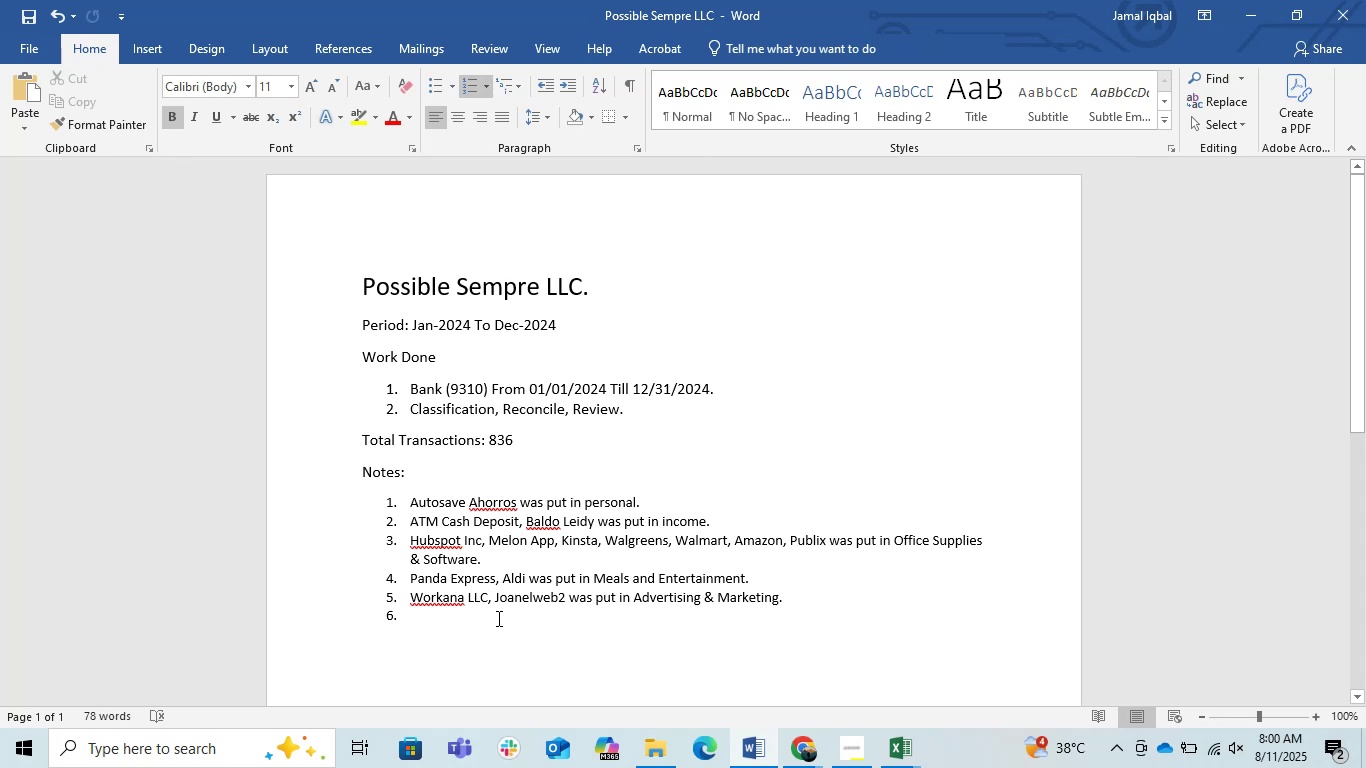 
left_click([1236, 29])
 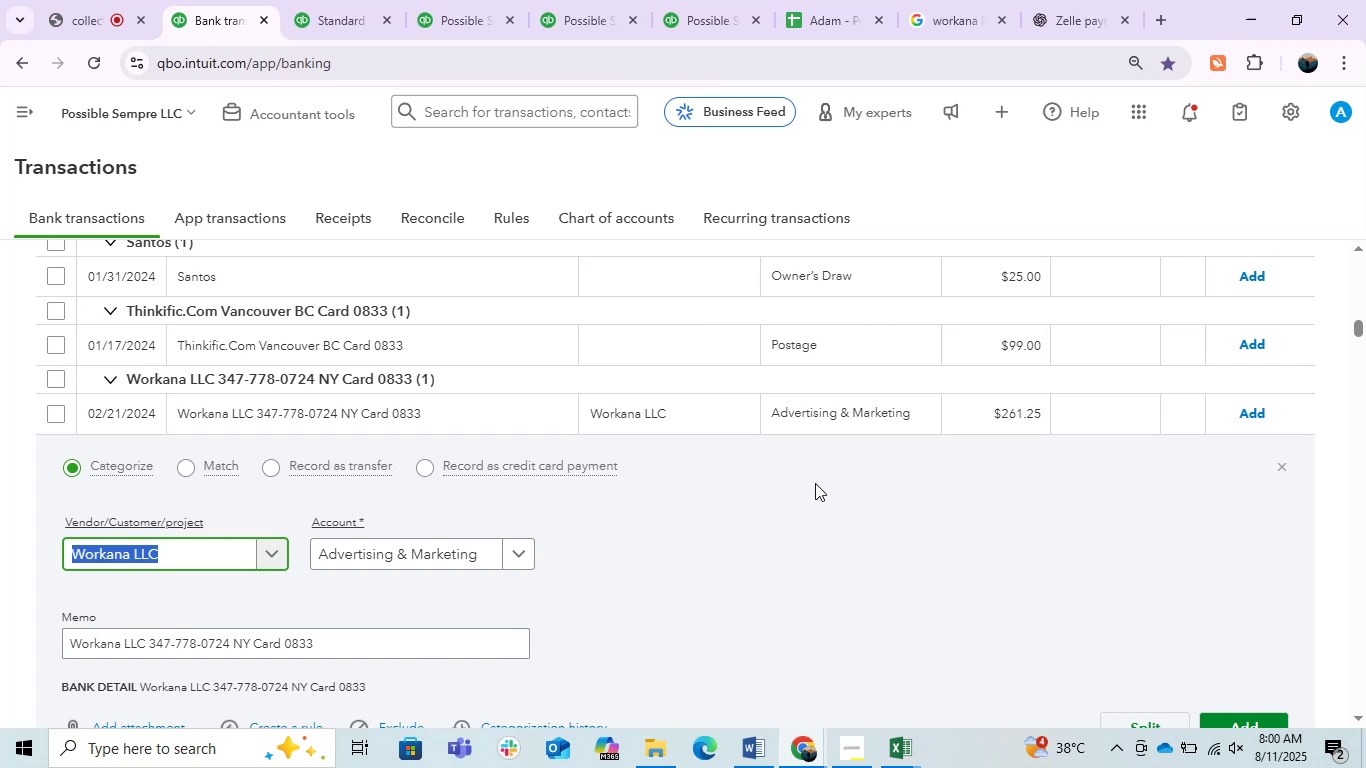 
left_click([1252, 409])
 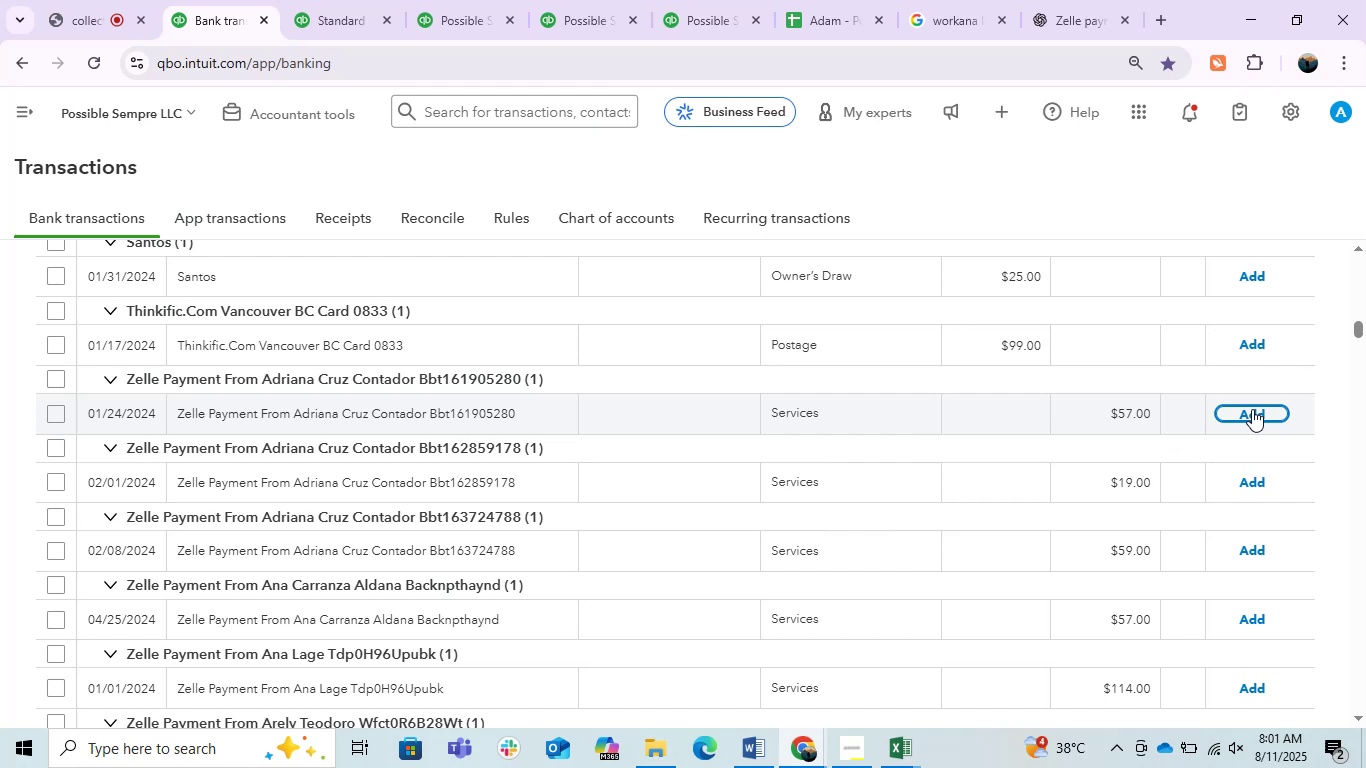 
wait(32.8)
 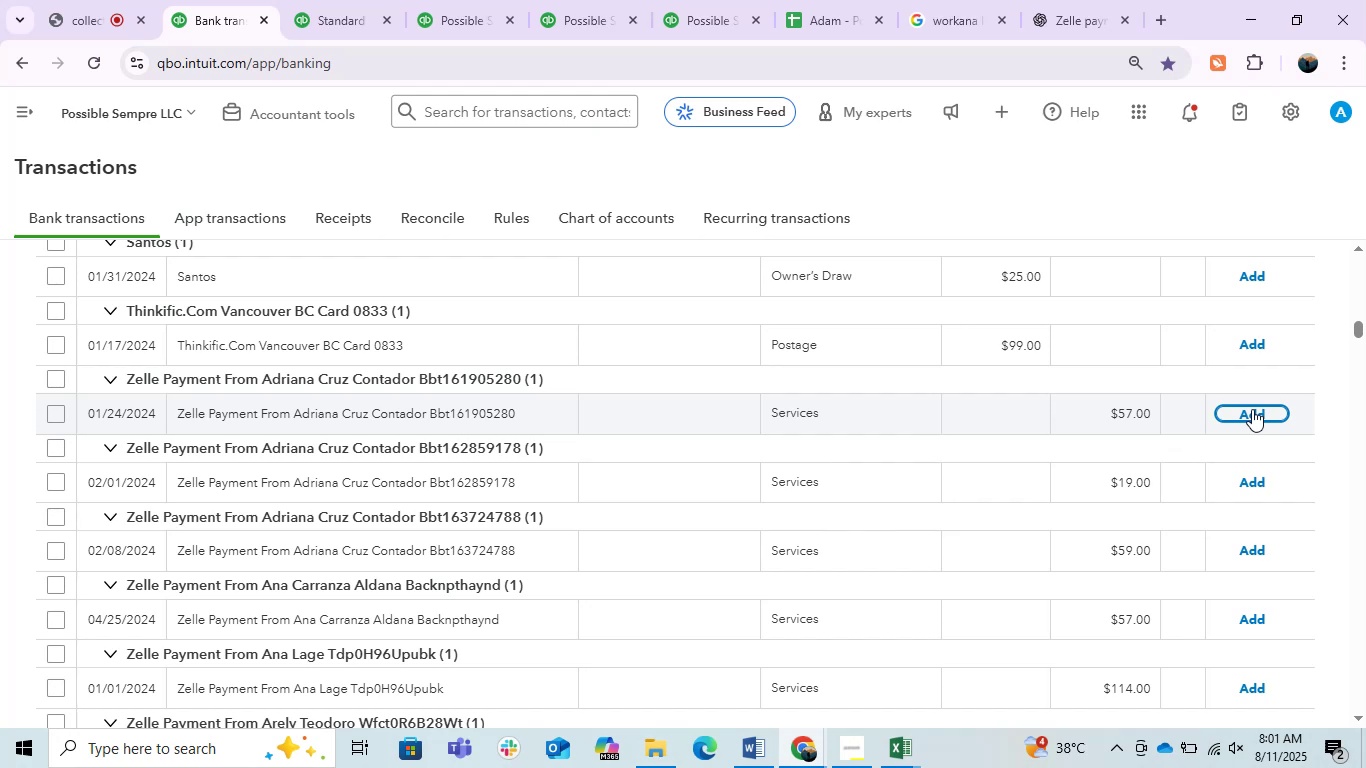 
scroll: coordinate [476, 508], scroll_direction: up, amount: 1.0
 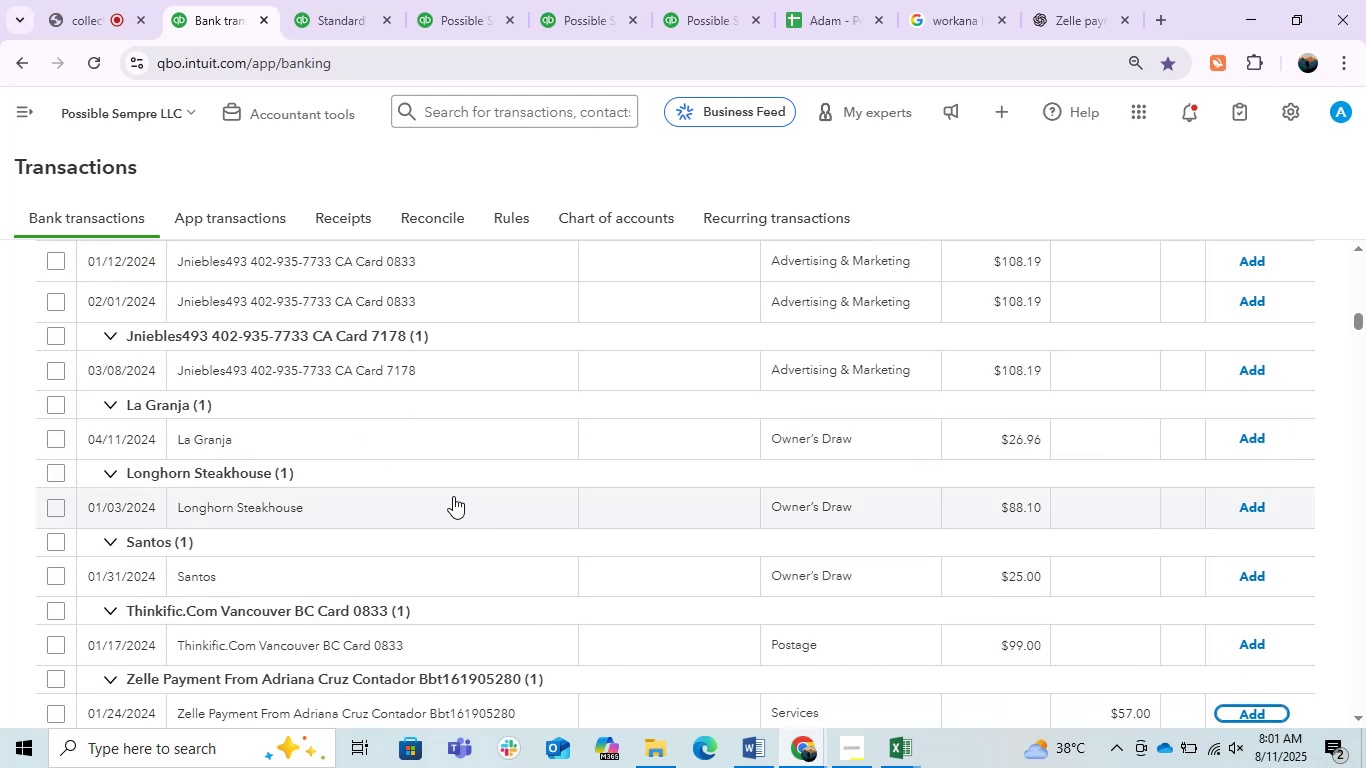 
wait(8.57)
 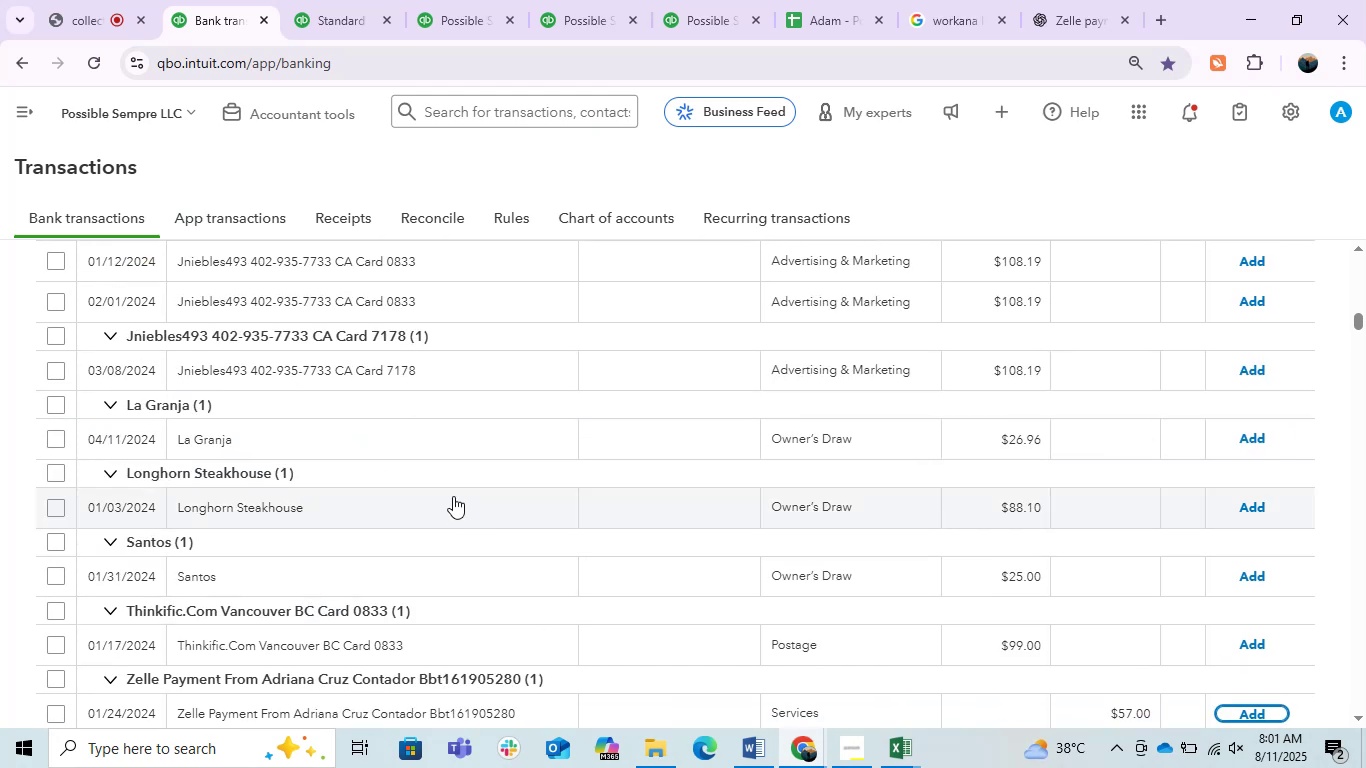 
scroll: coordinate [360, 406], scroll_direction: up, amount: 1.0
 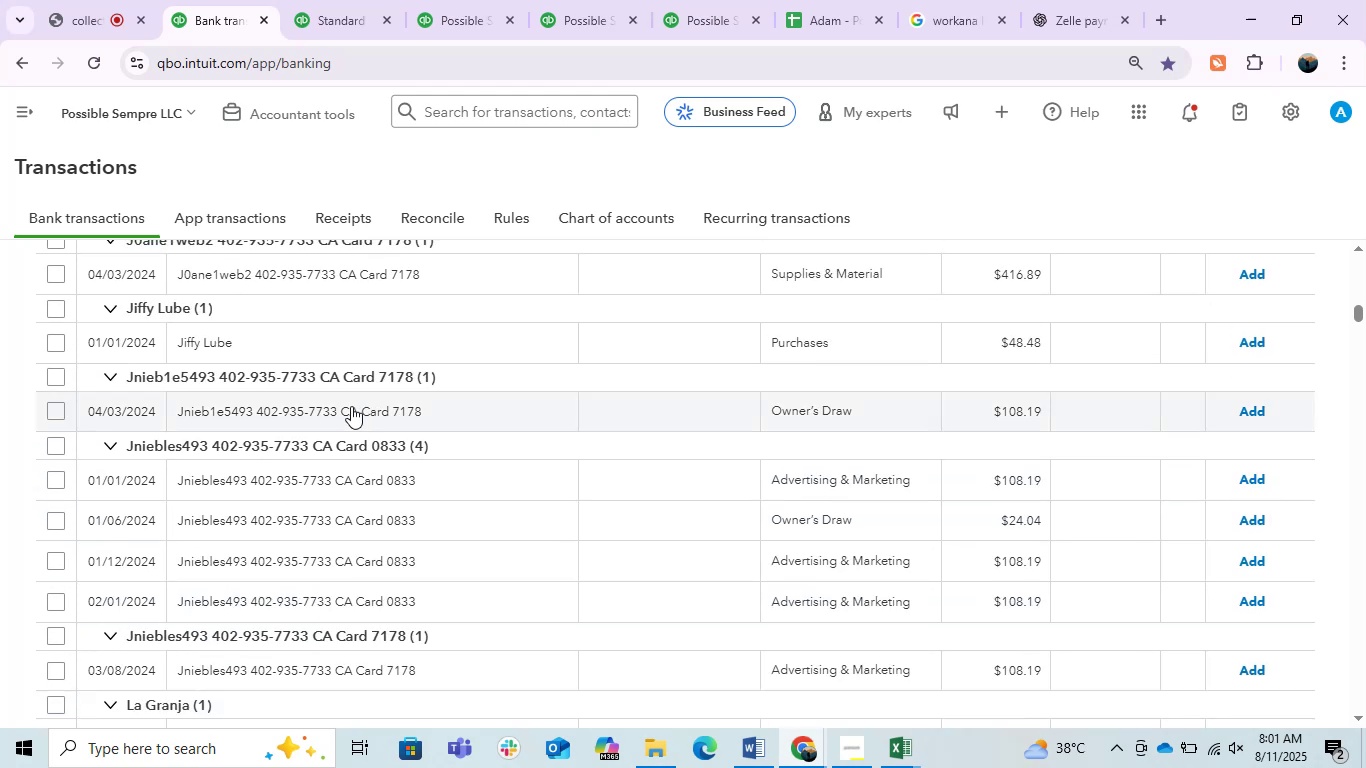 
left_click([349, 338])
 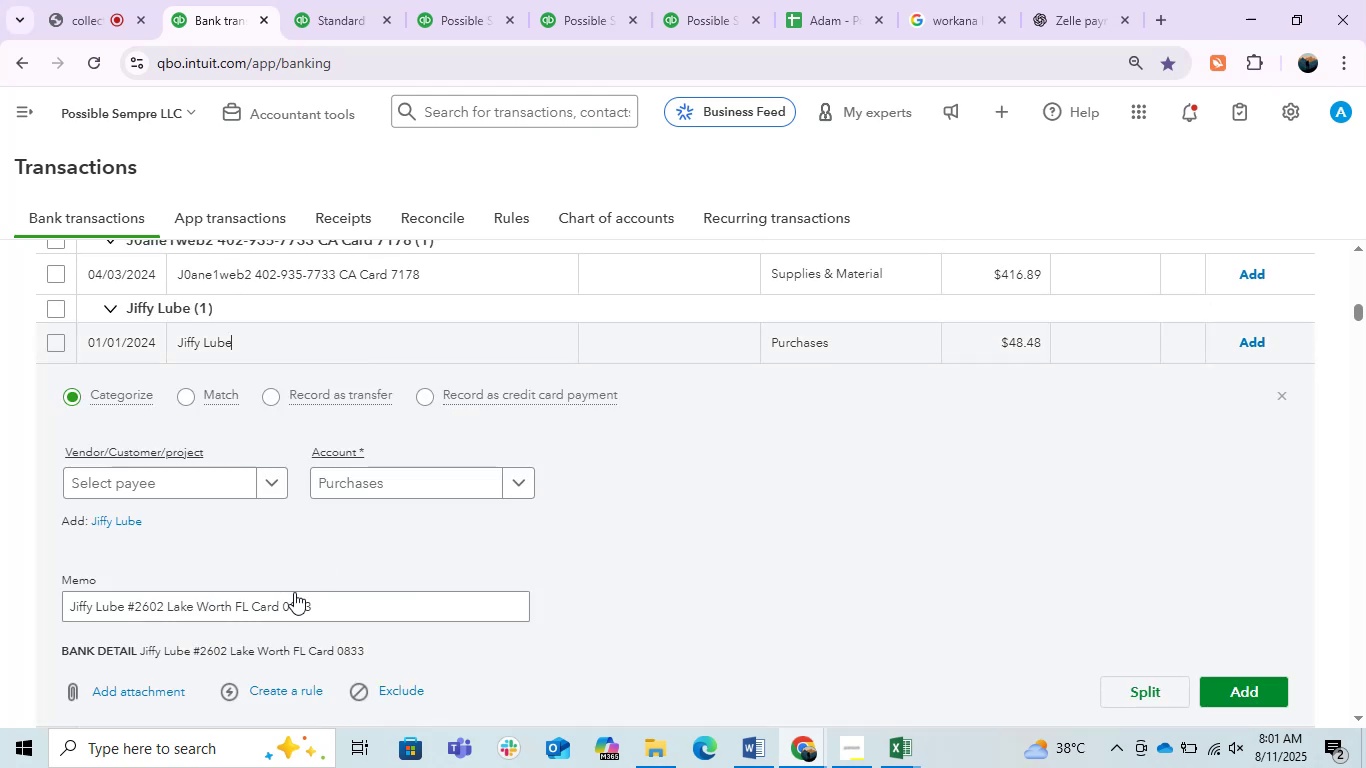 
double_click([259, 608])
 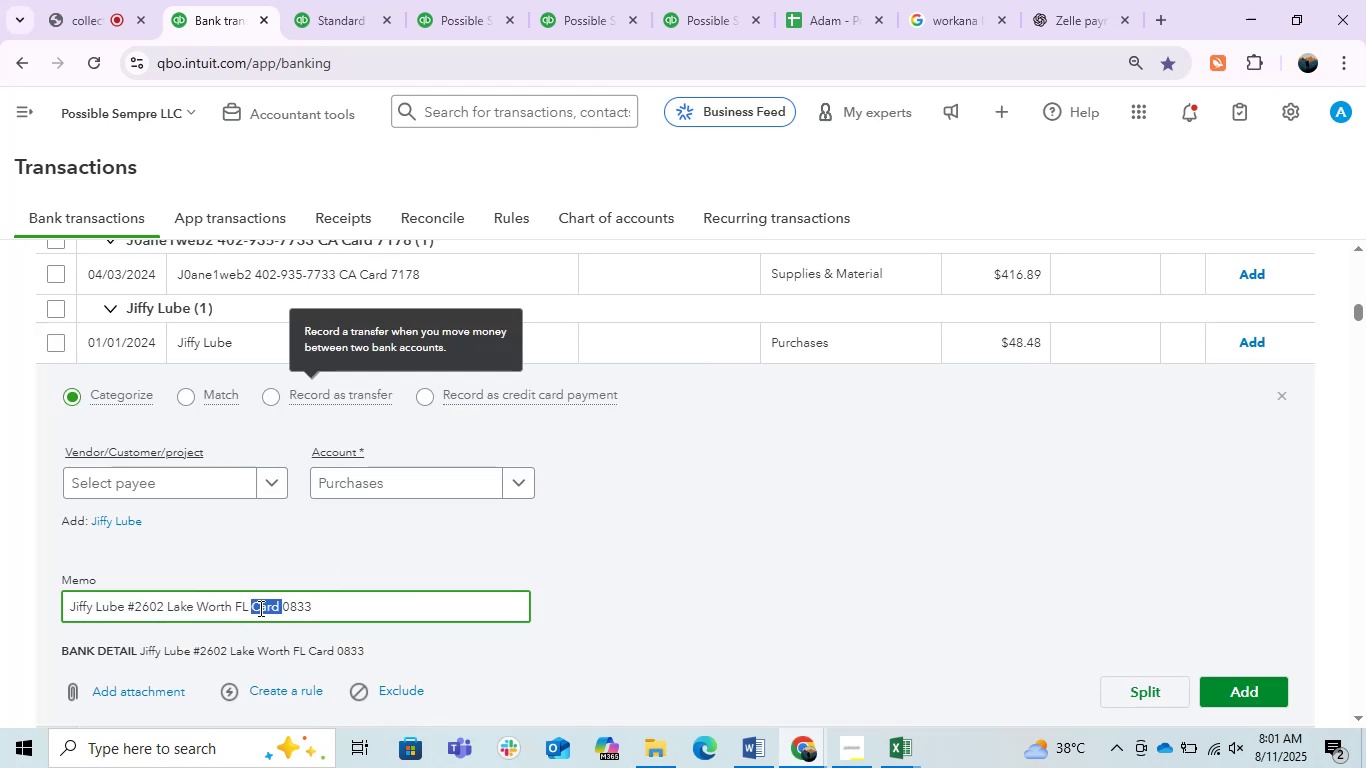 
triple_click([259, 608])
 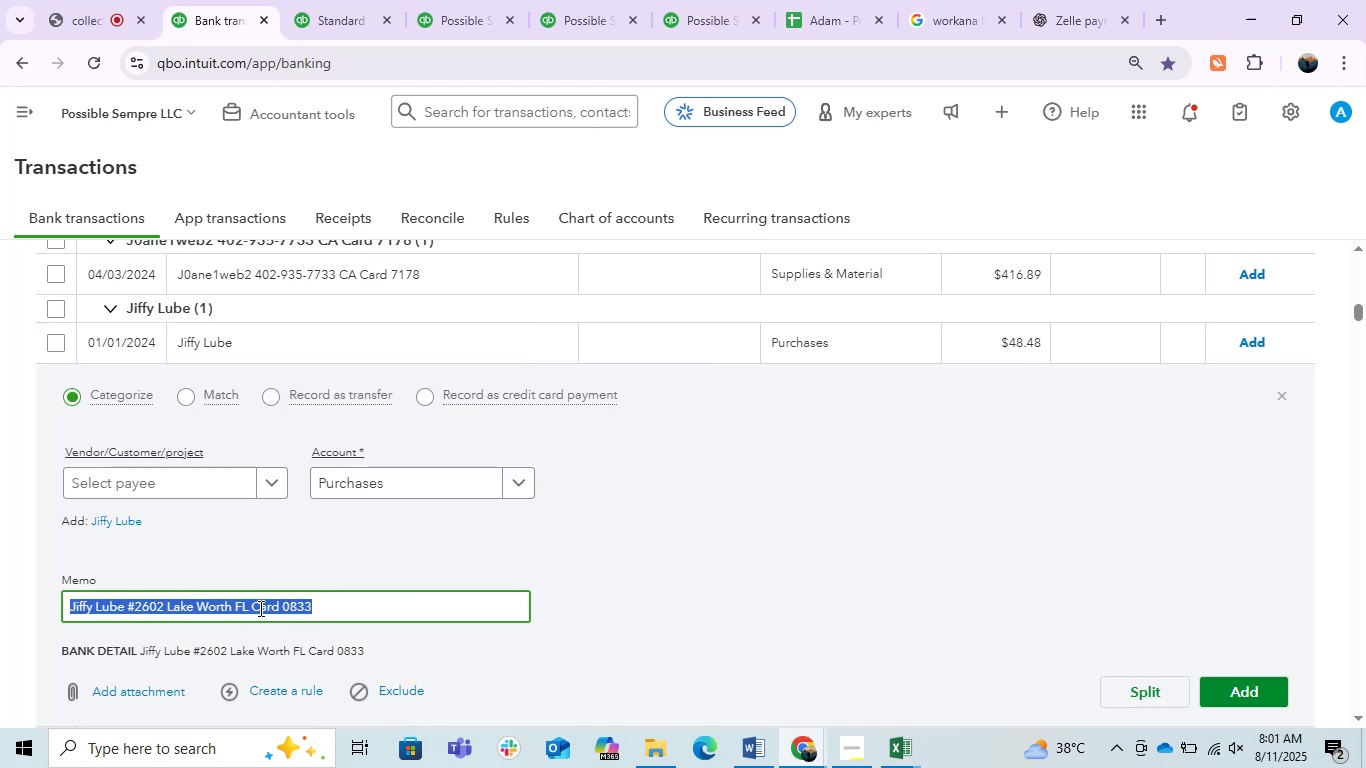 
key(Control+V)
 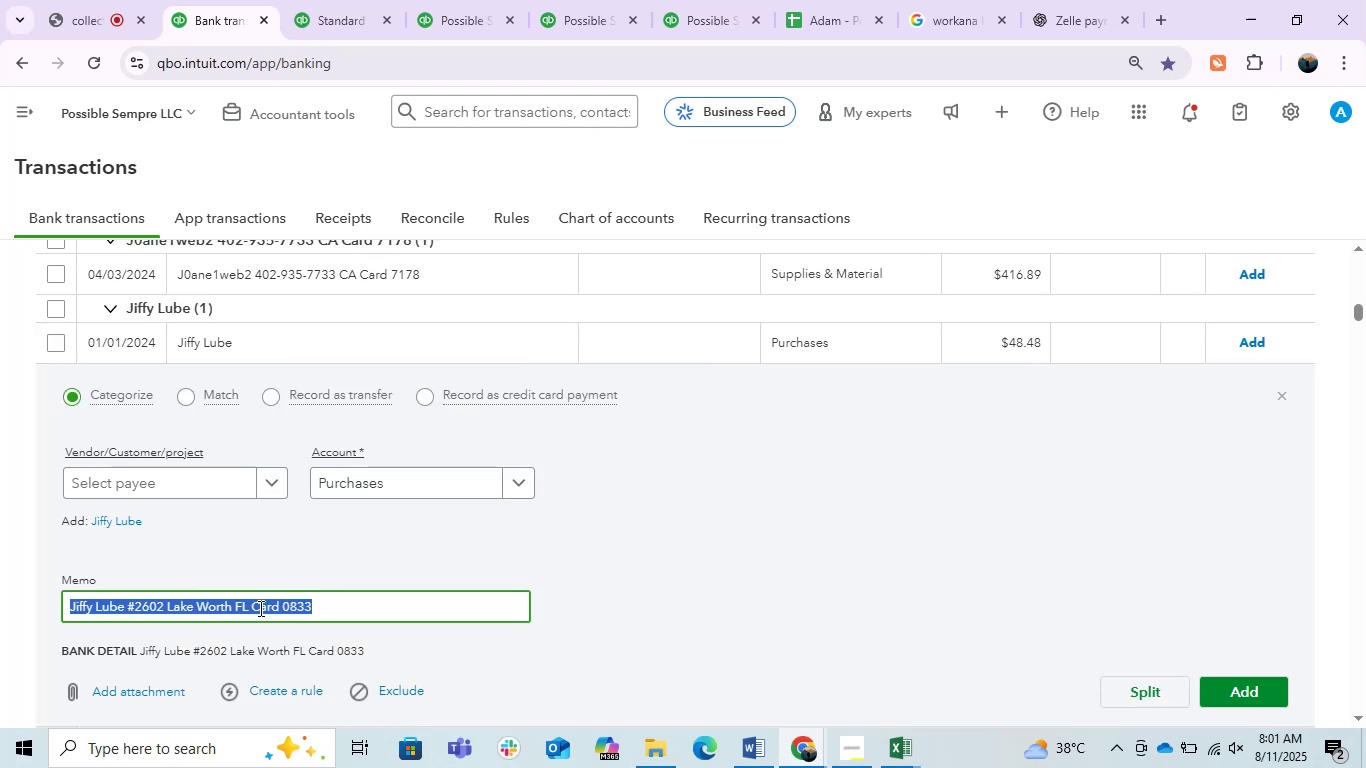 
hold_key(key=C, duration=0.49)
 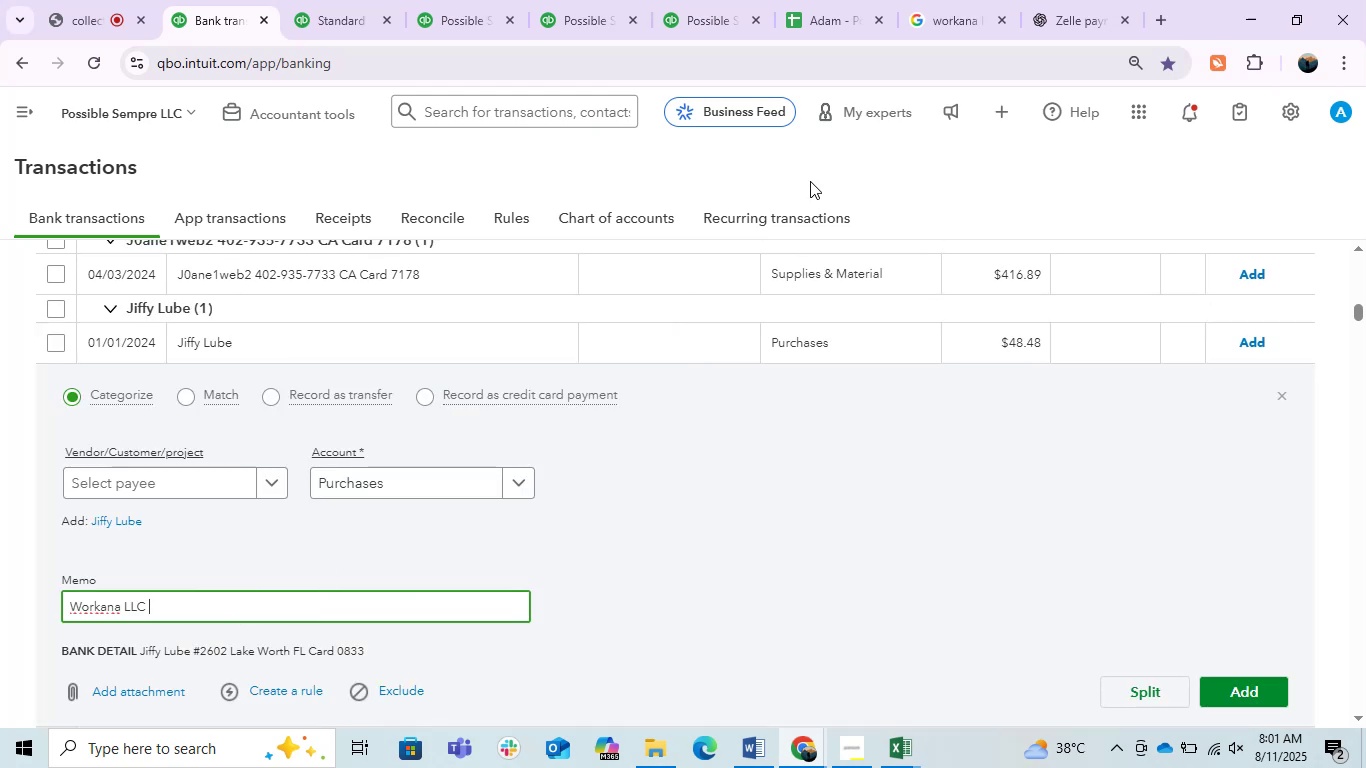 
key(Control+Z)
 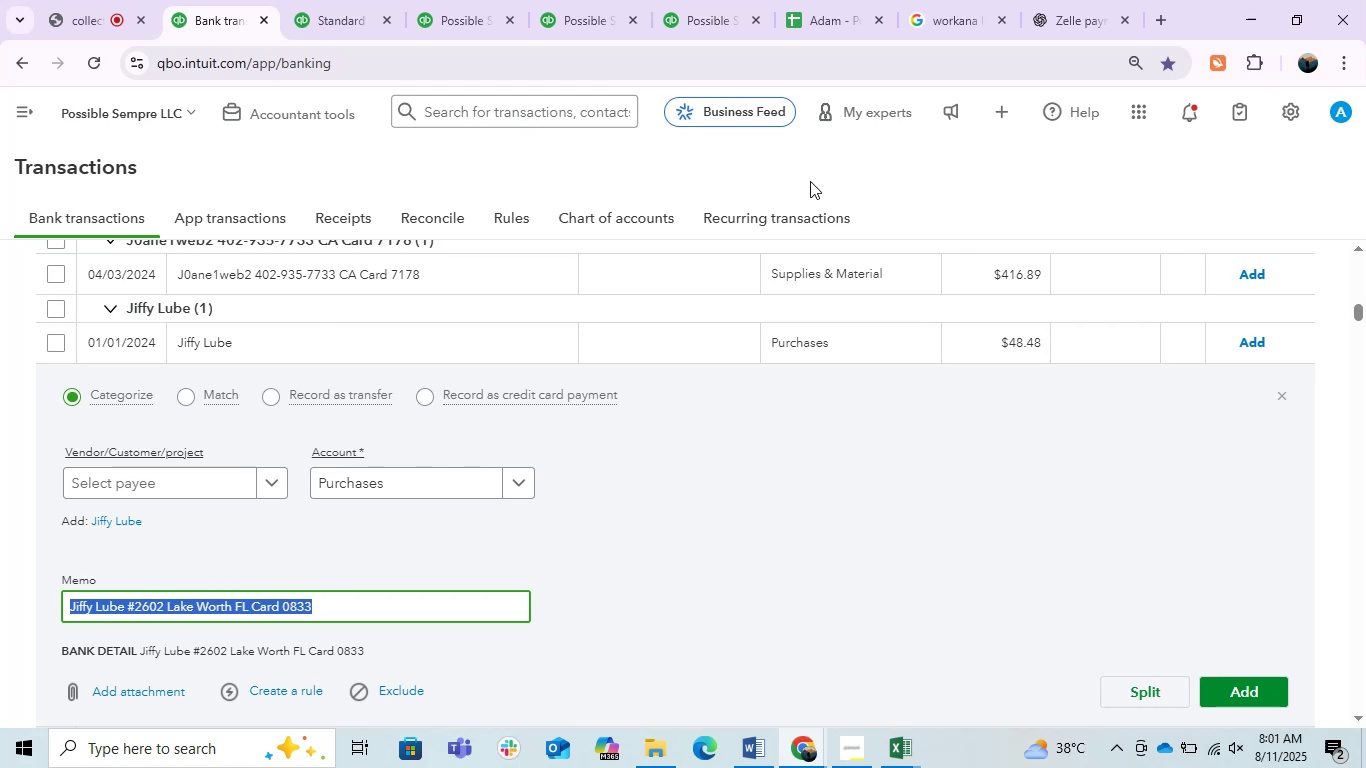 
key(Control+C)
 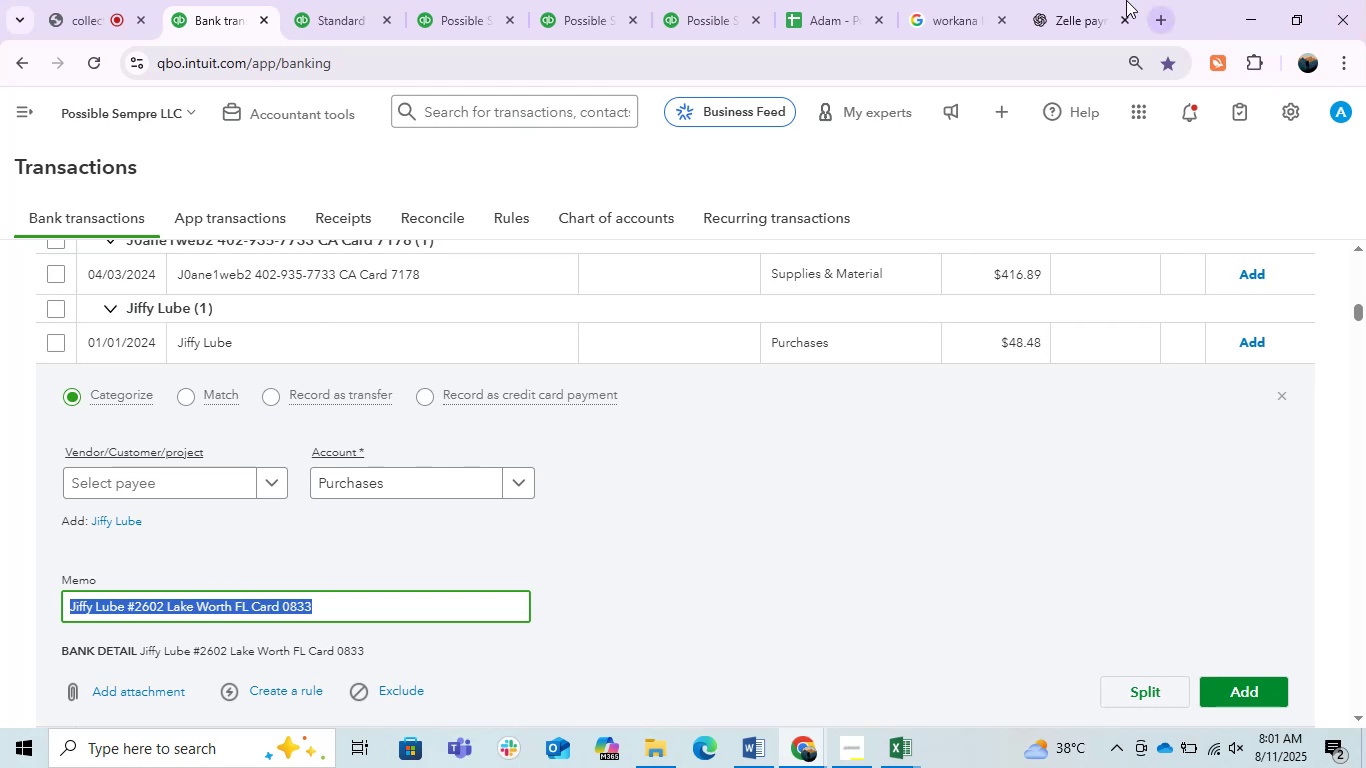 
left_click([1116, 0])
 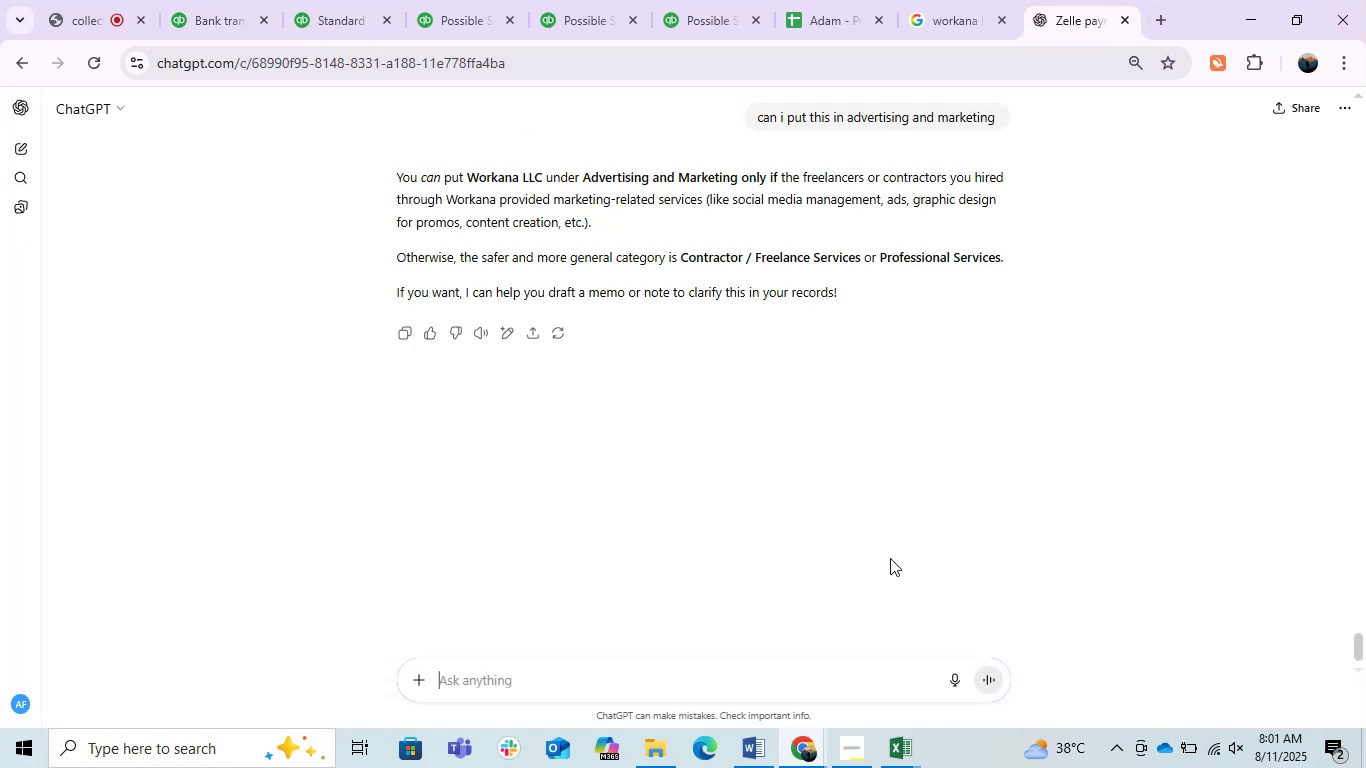 
key(Control+ControlLeft)
 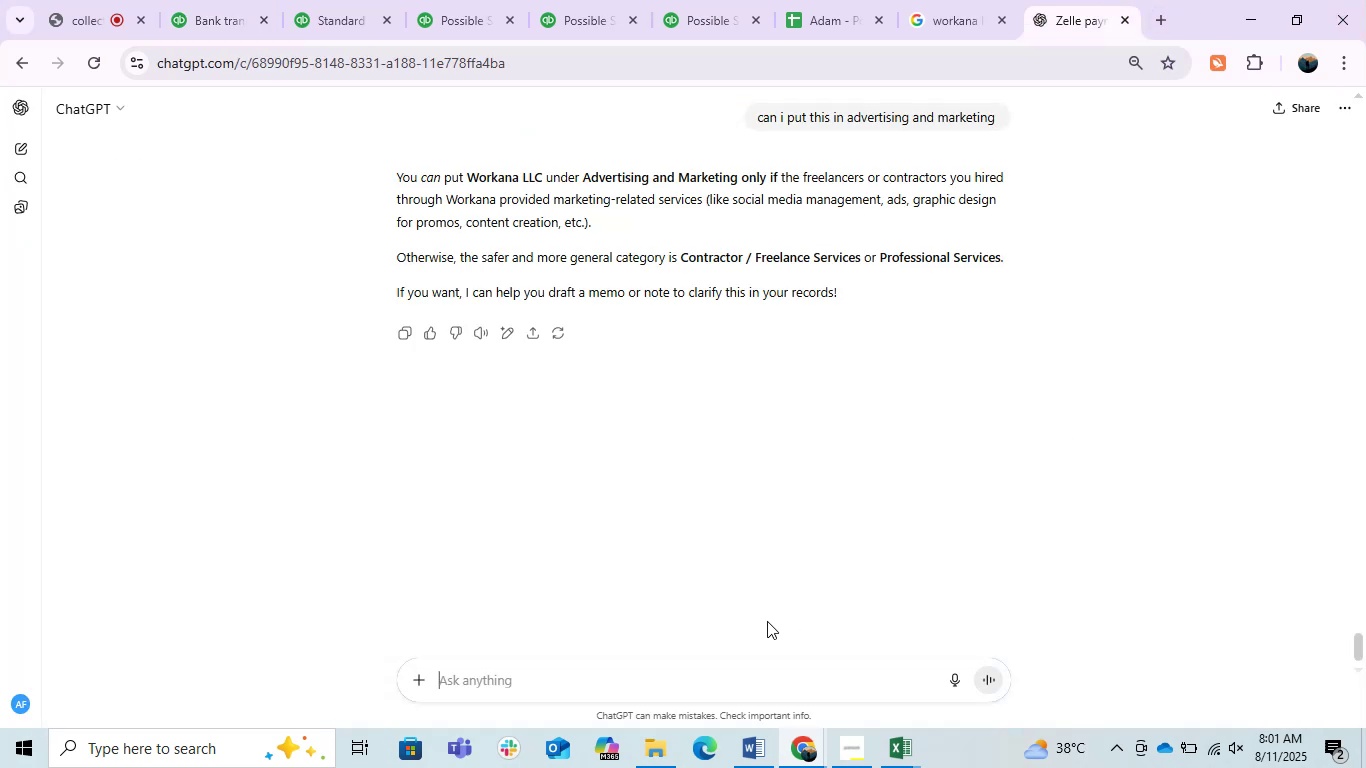 
key(Control+V)
 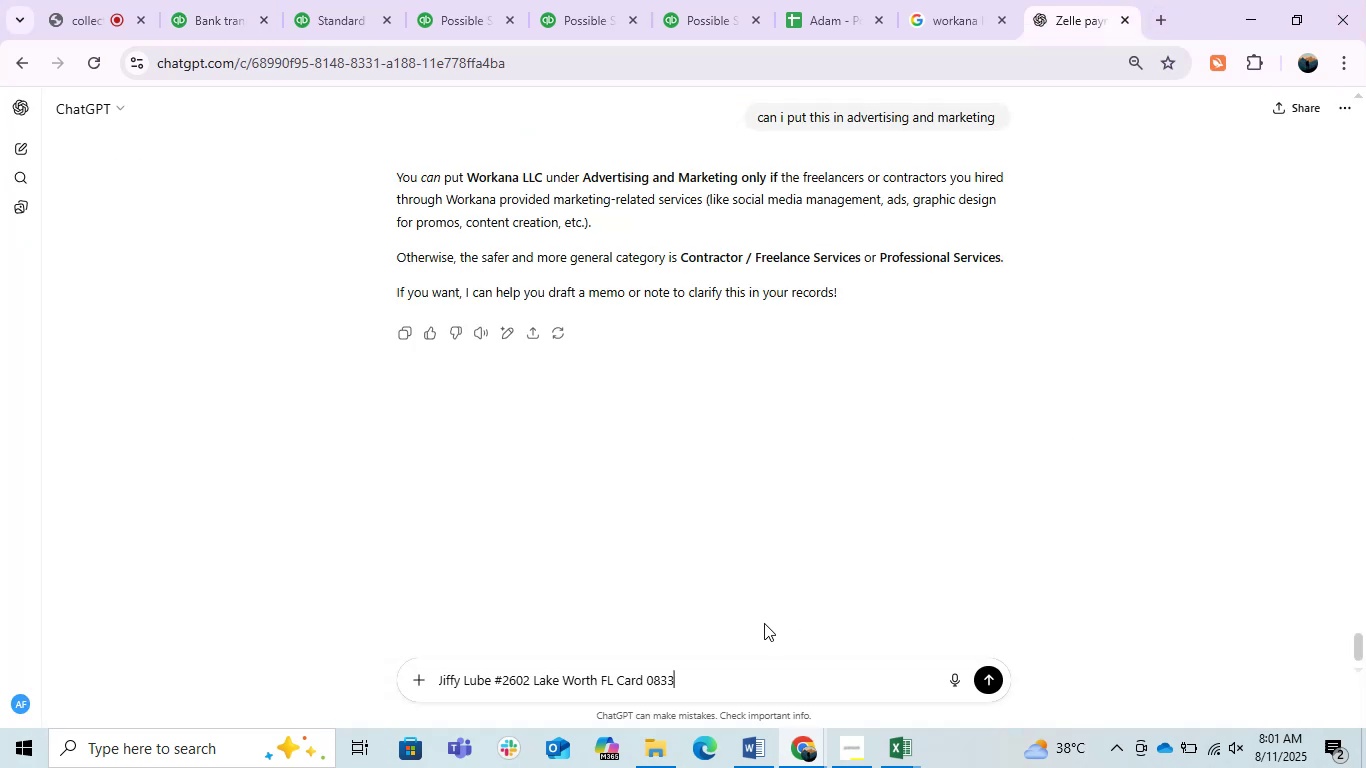 
key(Enter)
 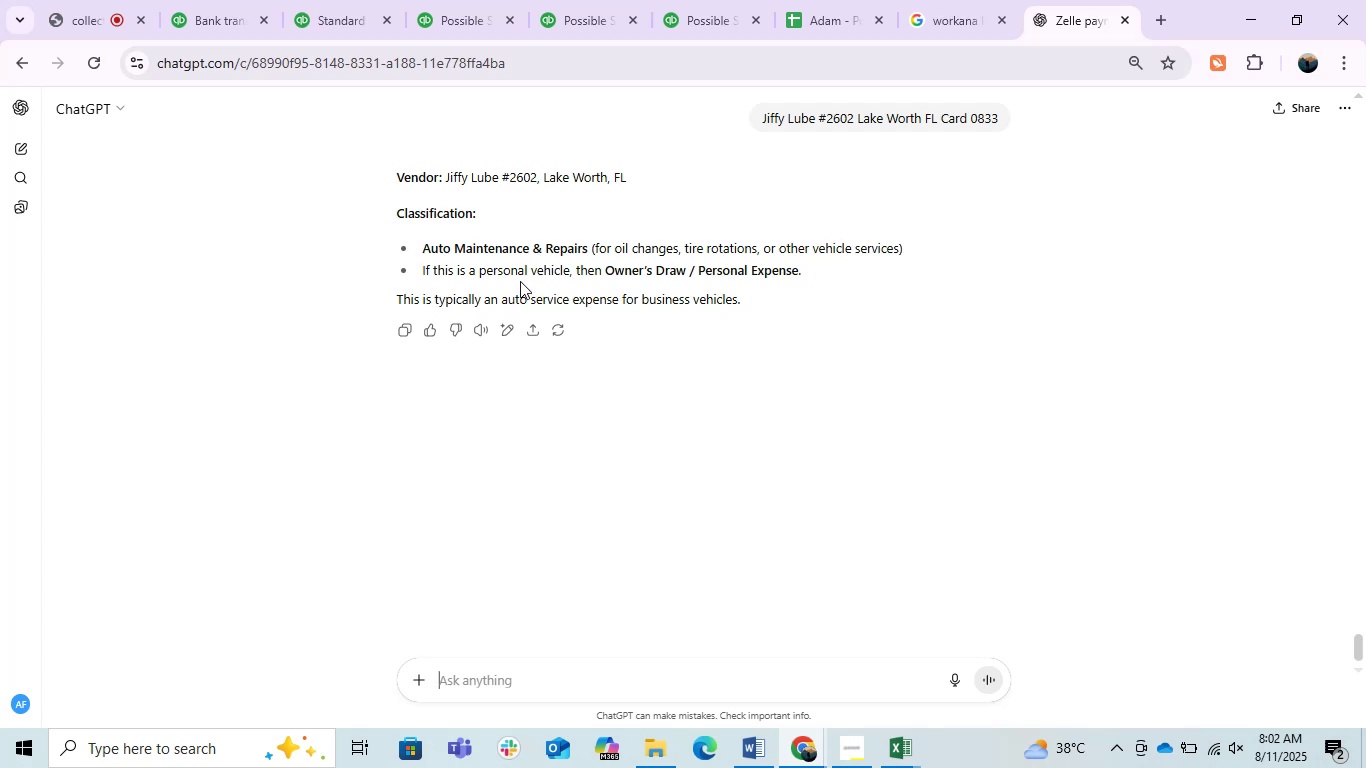 
wait(39.86)
 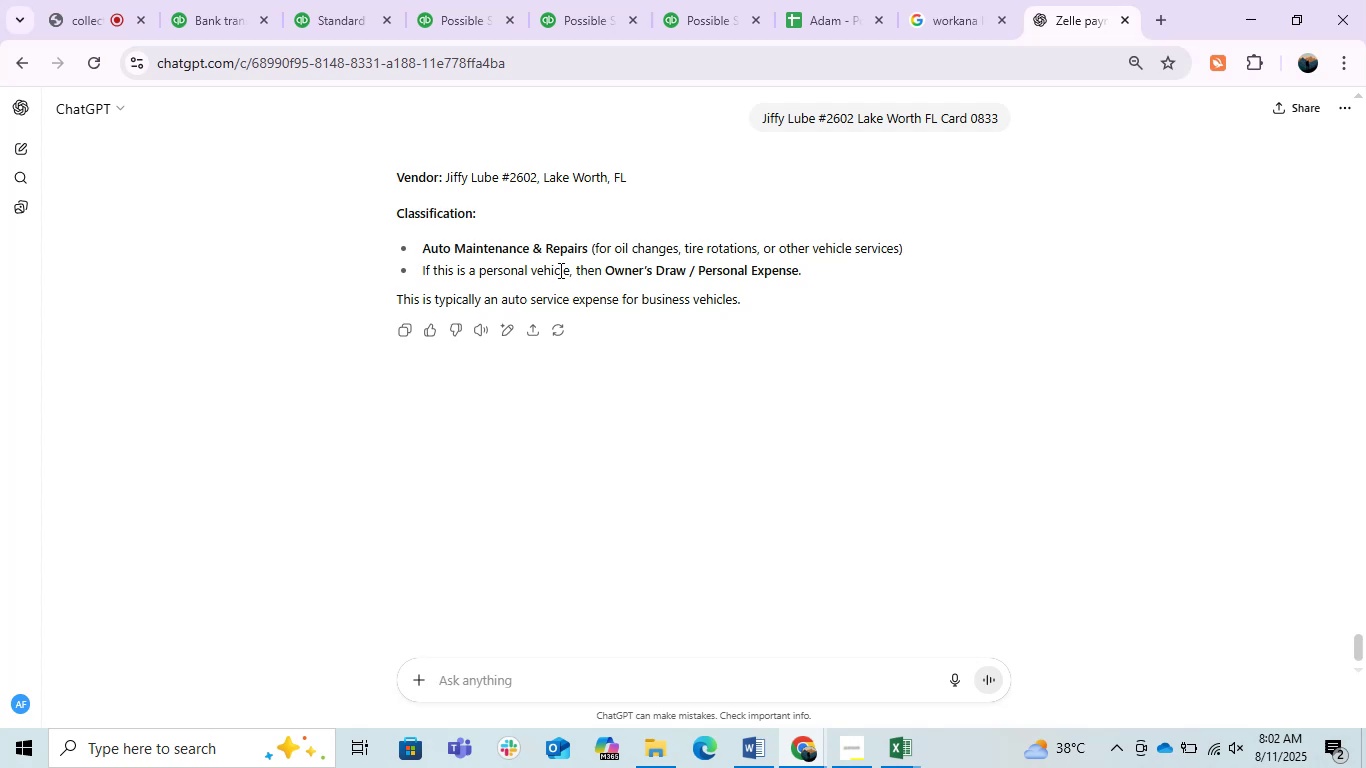 
key(Control+C)
 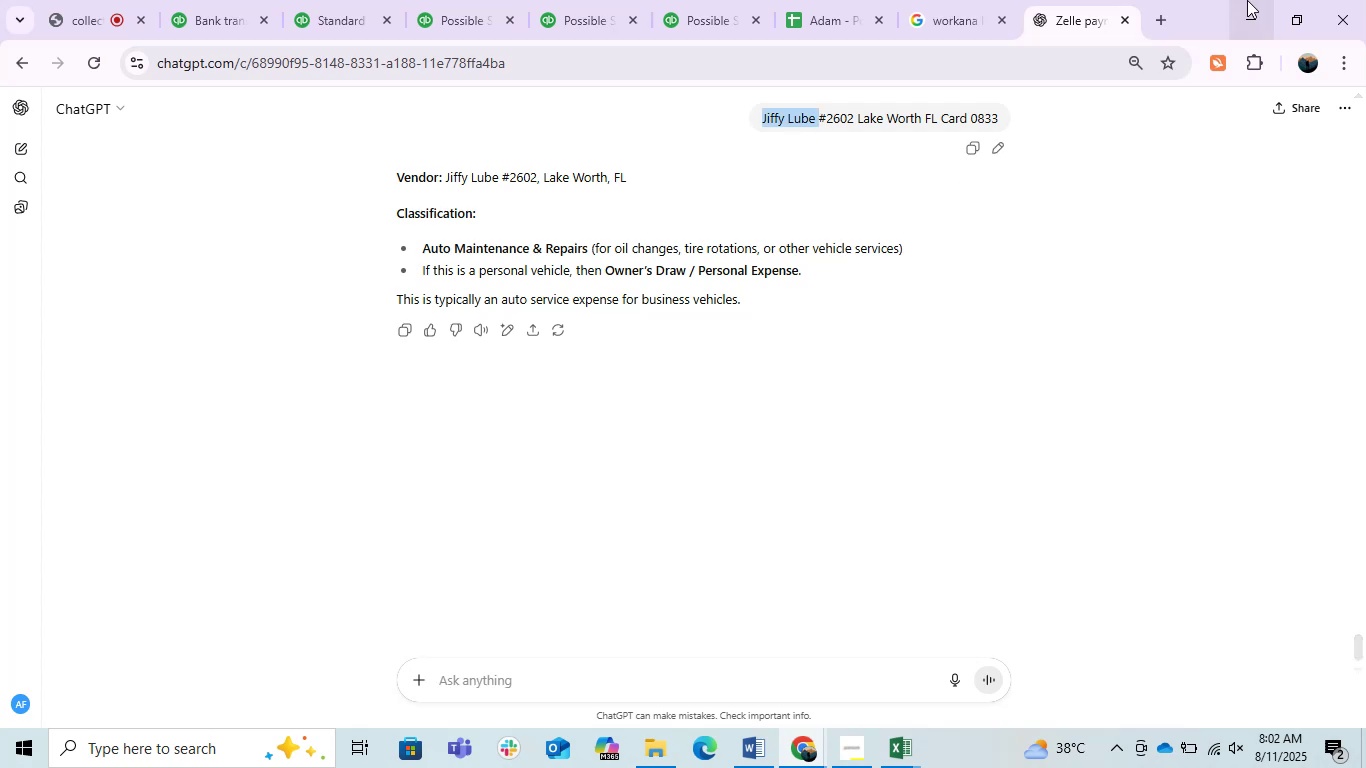 
key(Control+C)
 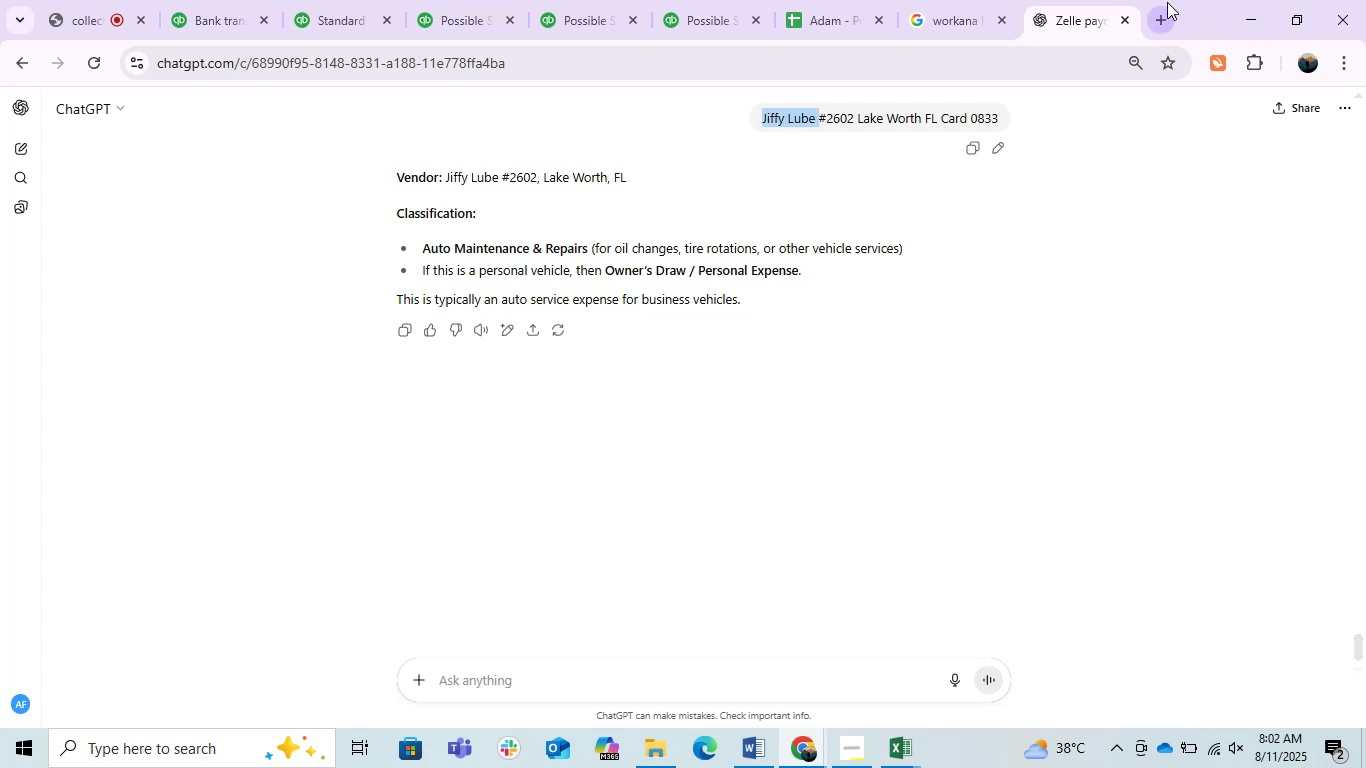 
left_click([1167, 2])
 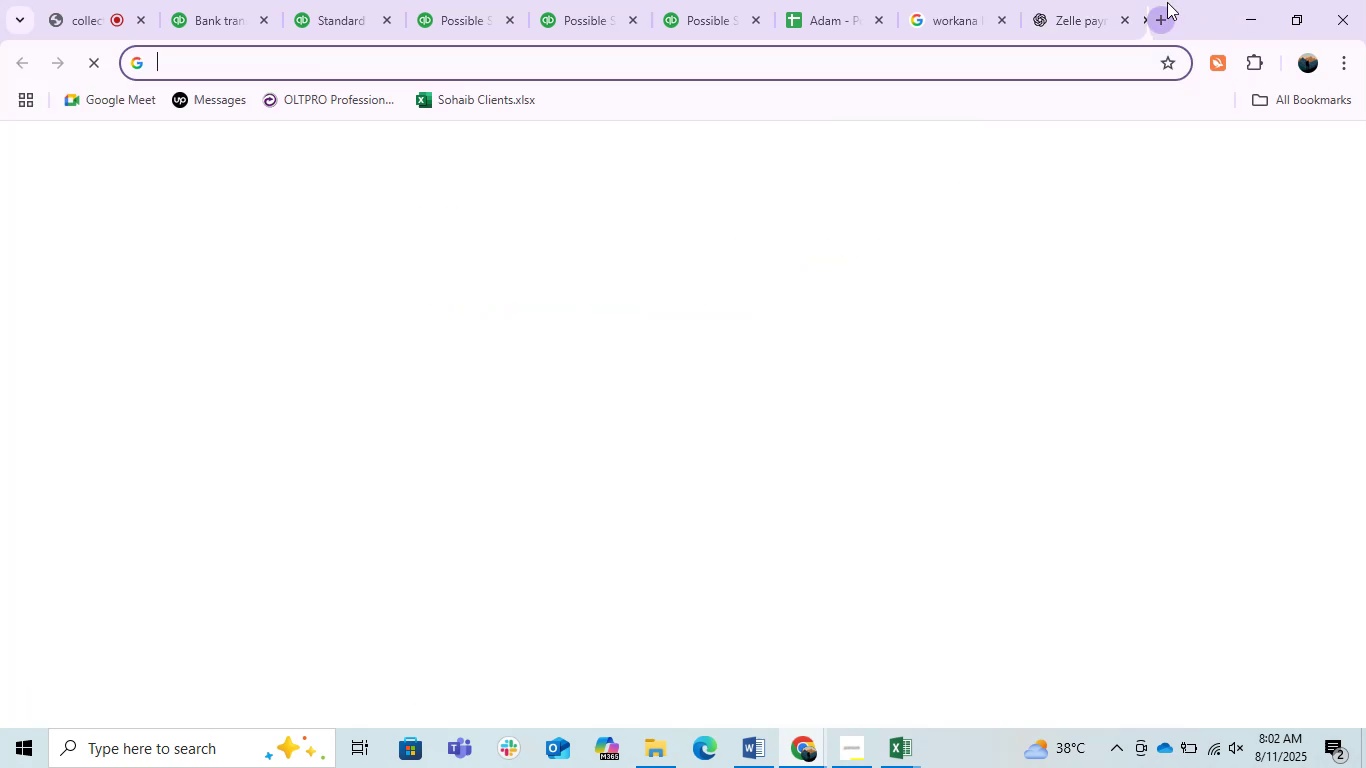 
key(Control+ControlLeft)
 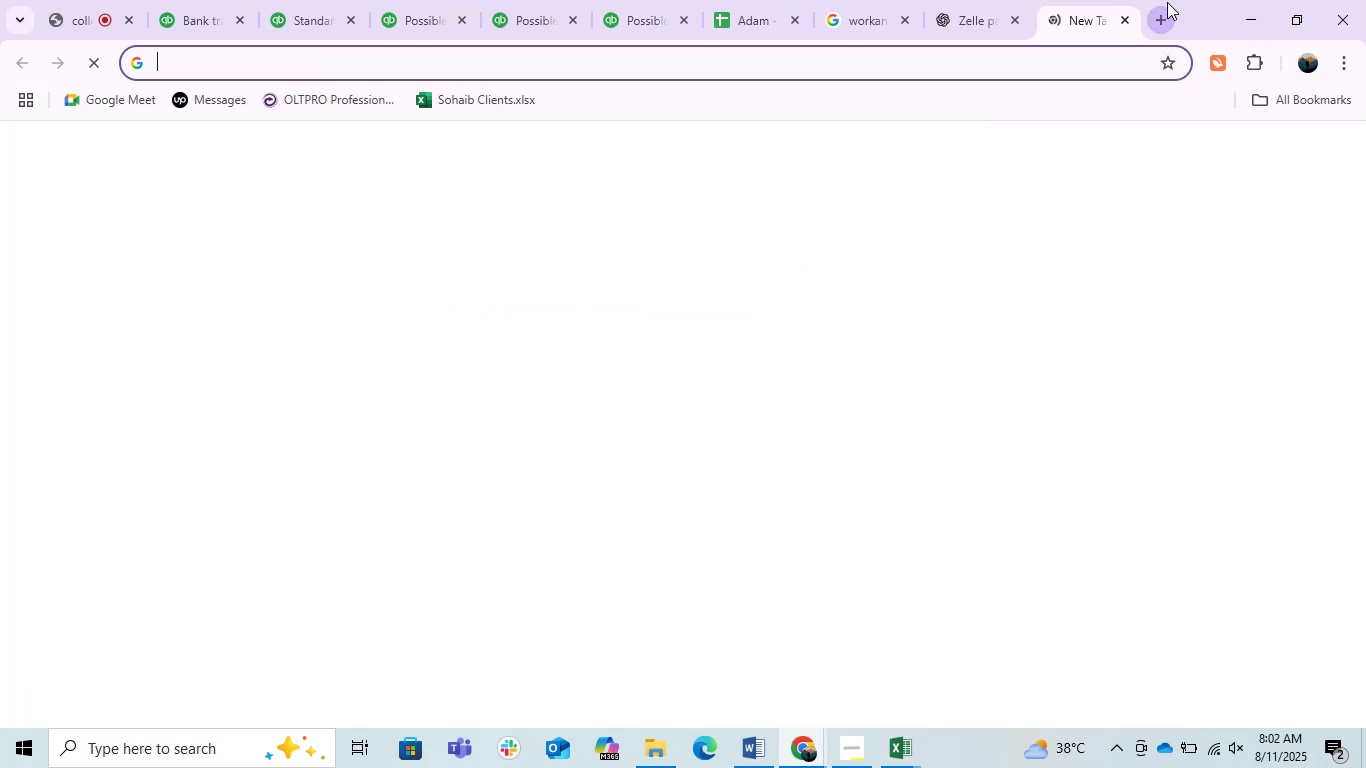 
key(Control+V)
 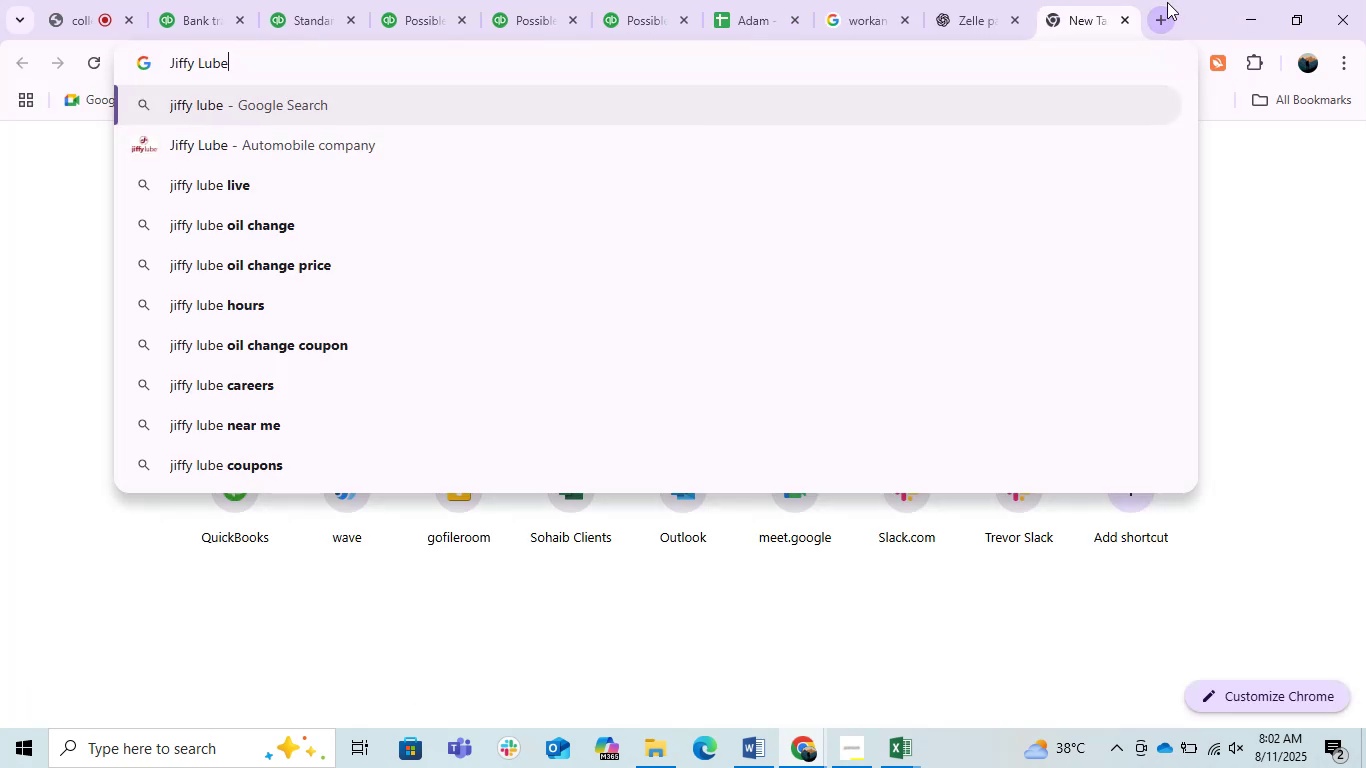 
key(Enter)
 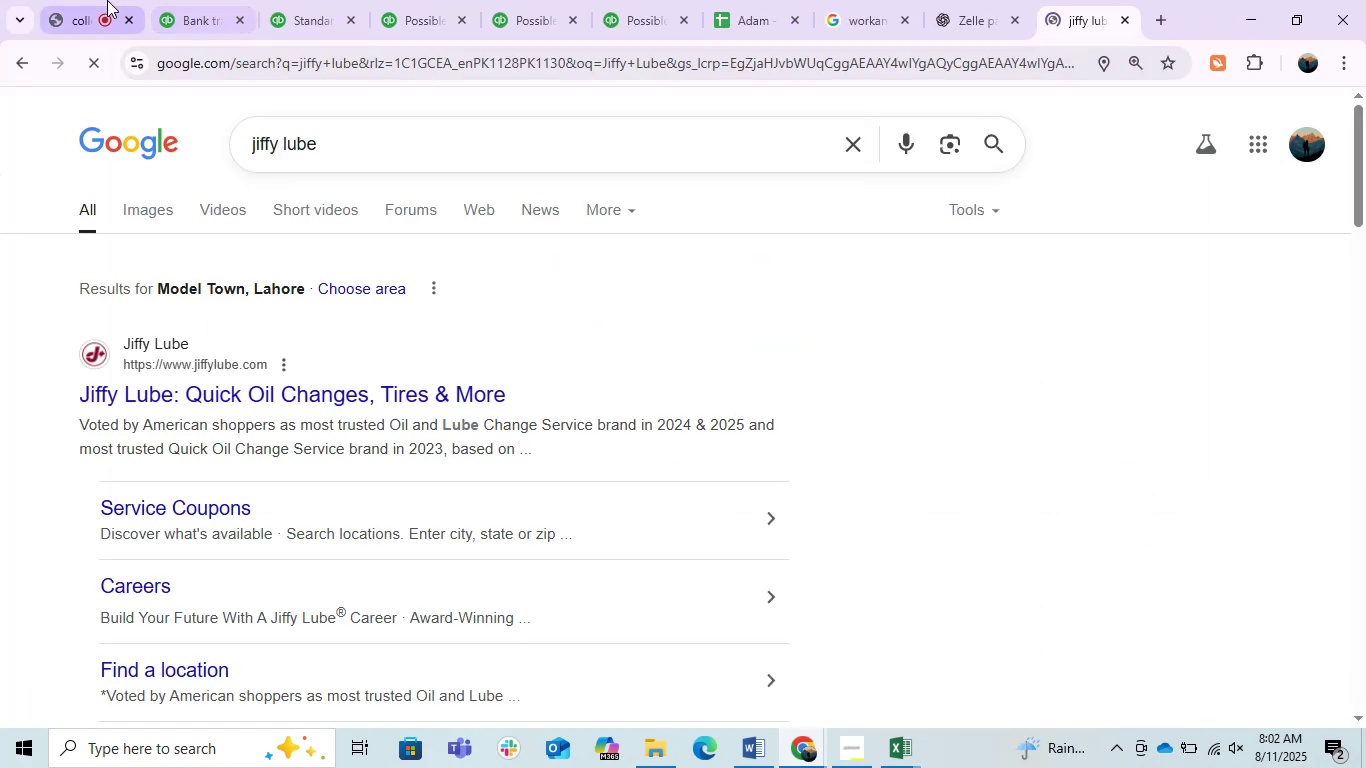 
left_click([180, 0])
 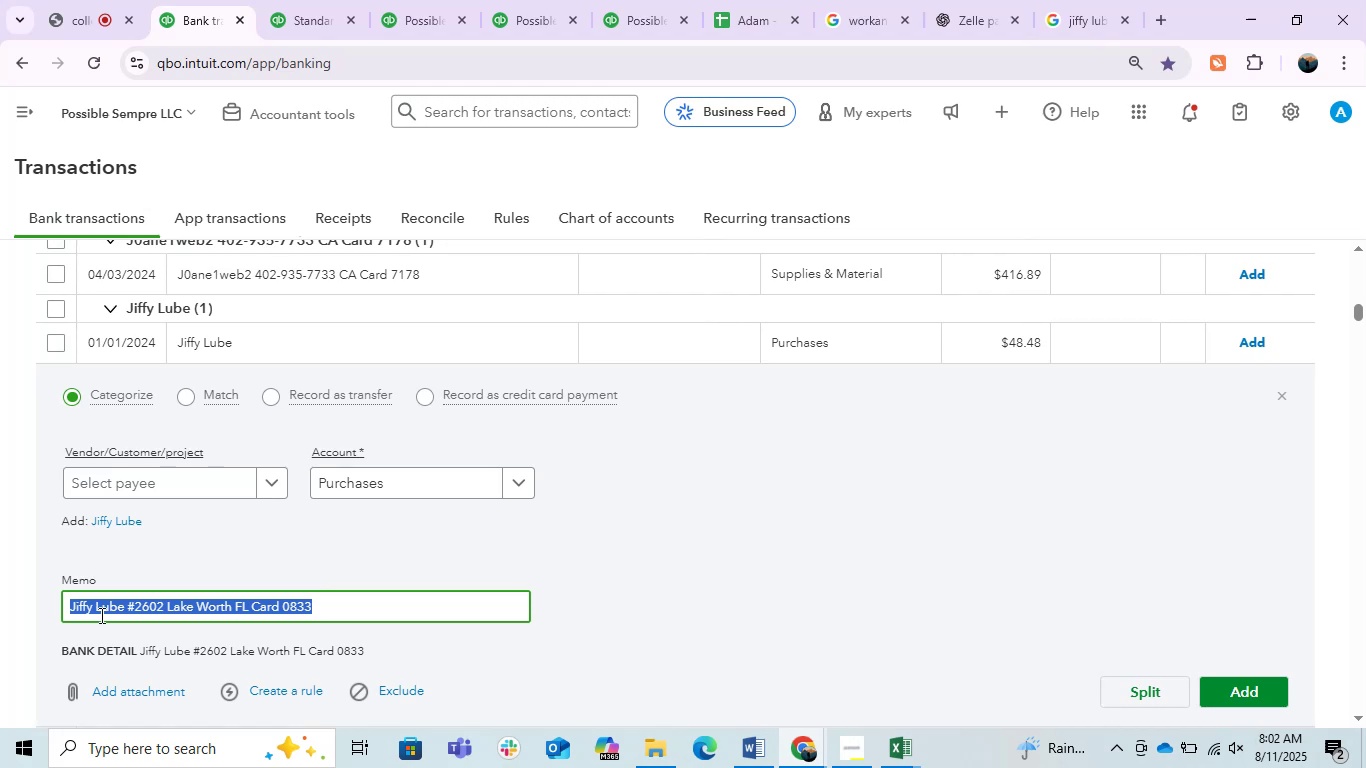 
left_click([142, 596])
 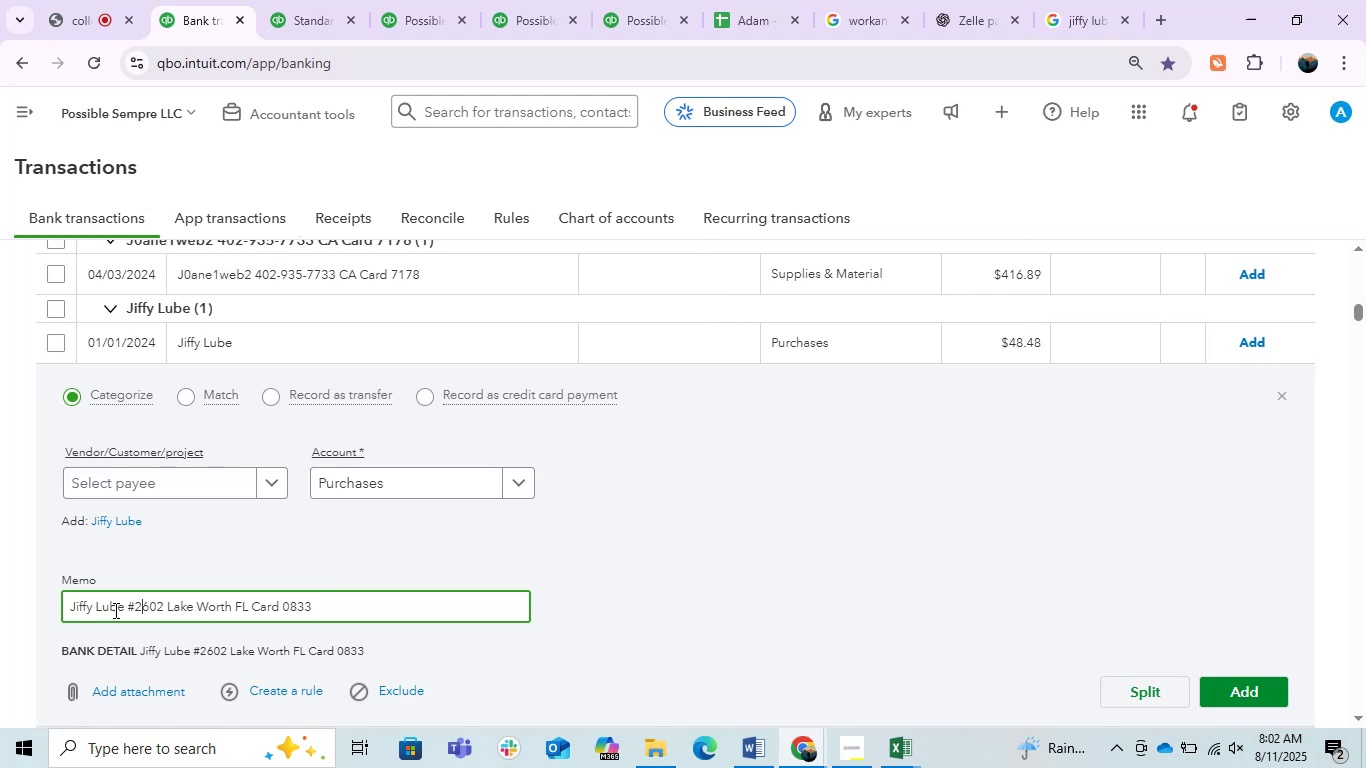 
left_click([114, 610])
 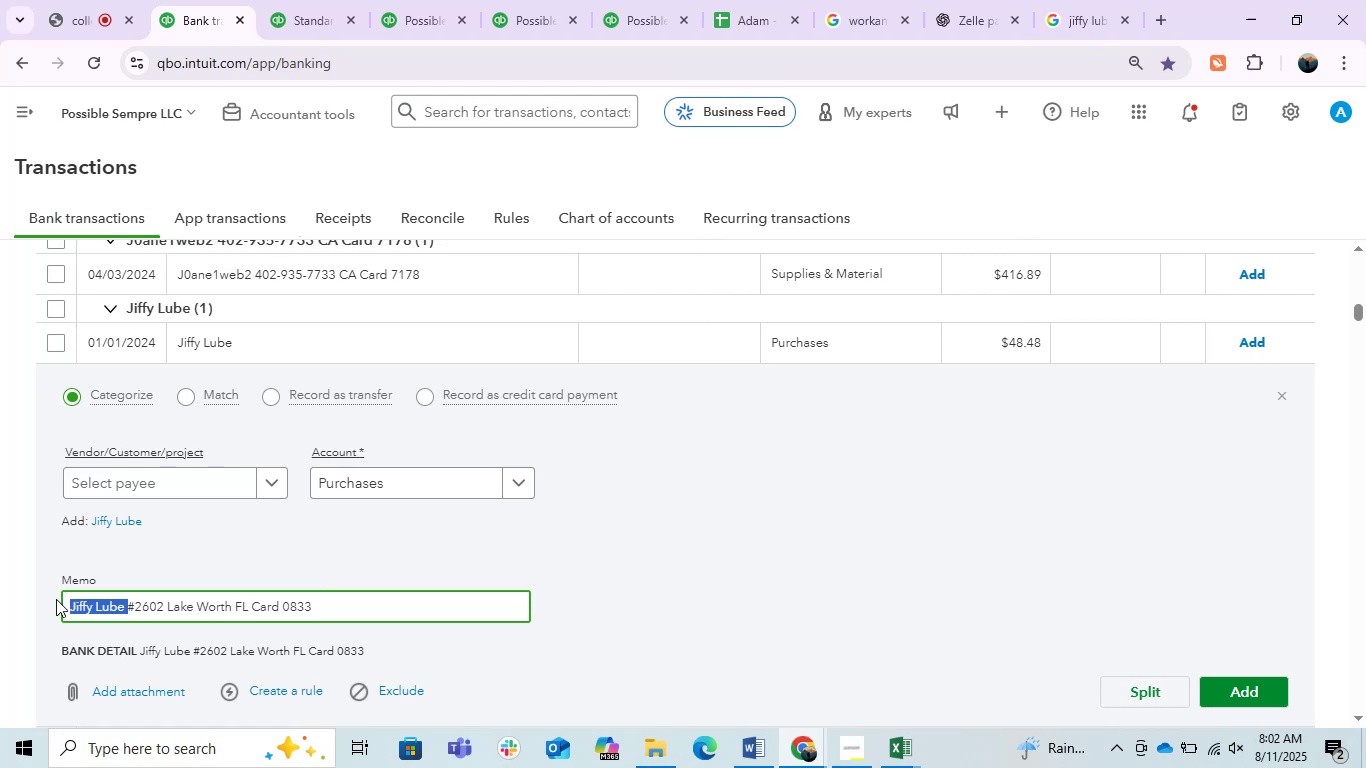 
key(Control+C)
 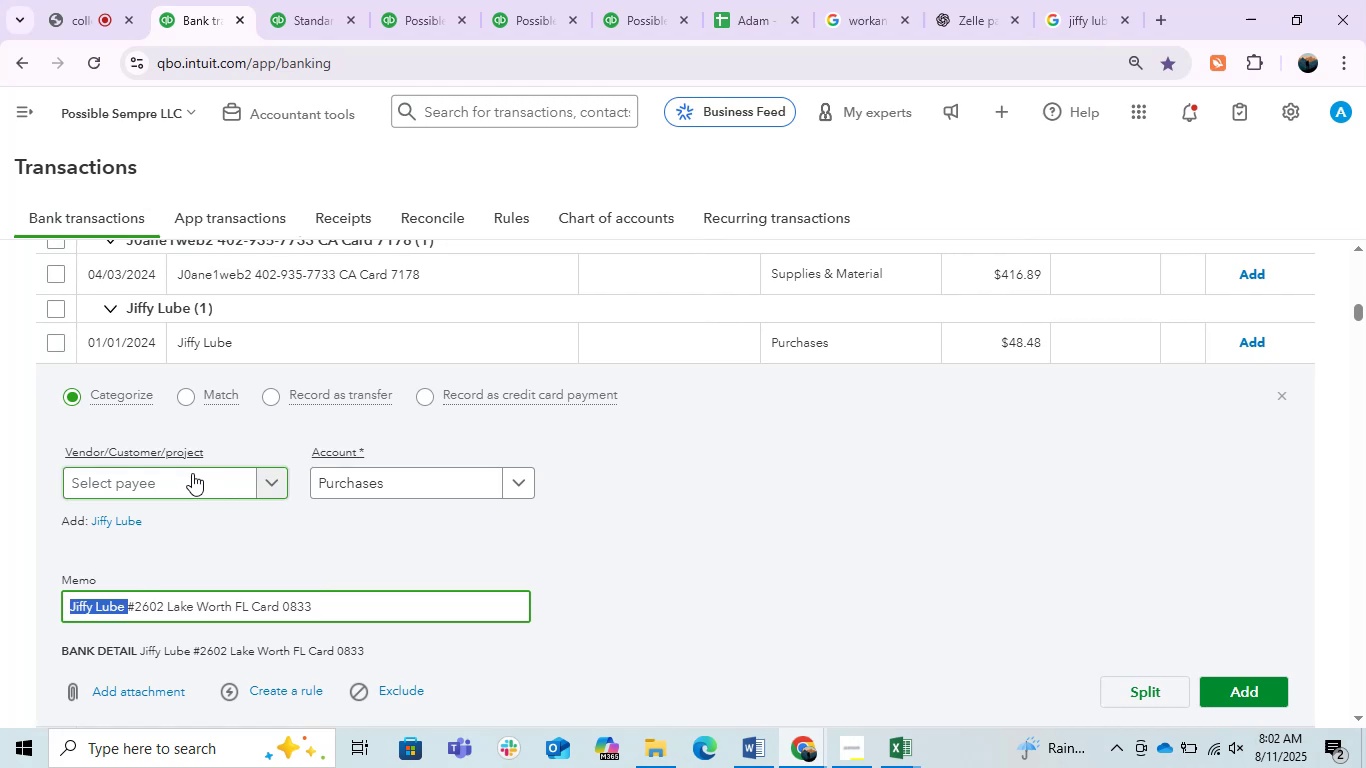 
left_click([190, 473])
 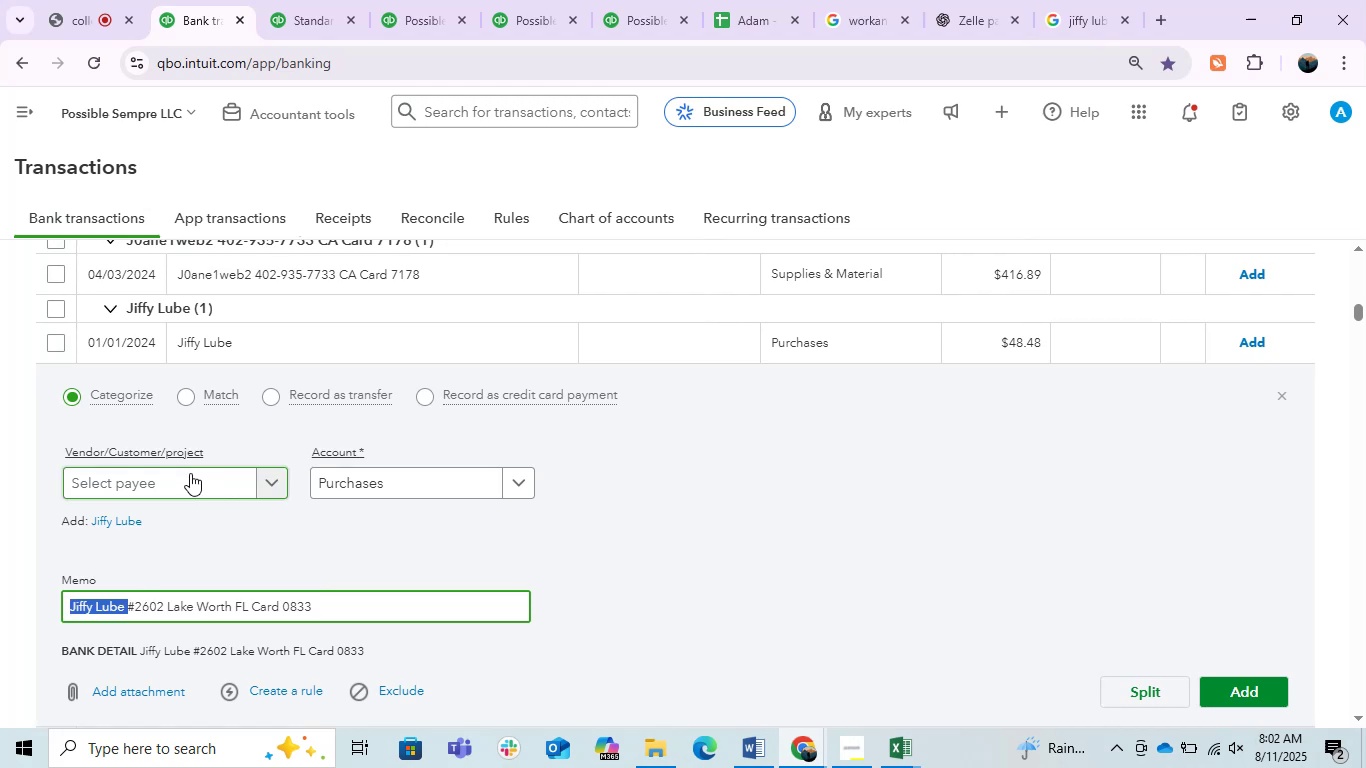 
key(Control+ControlLeft)
 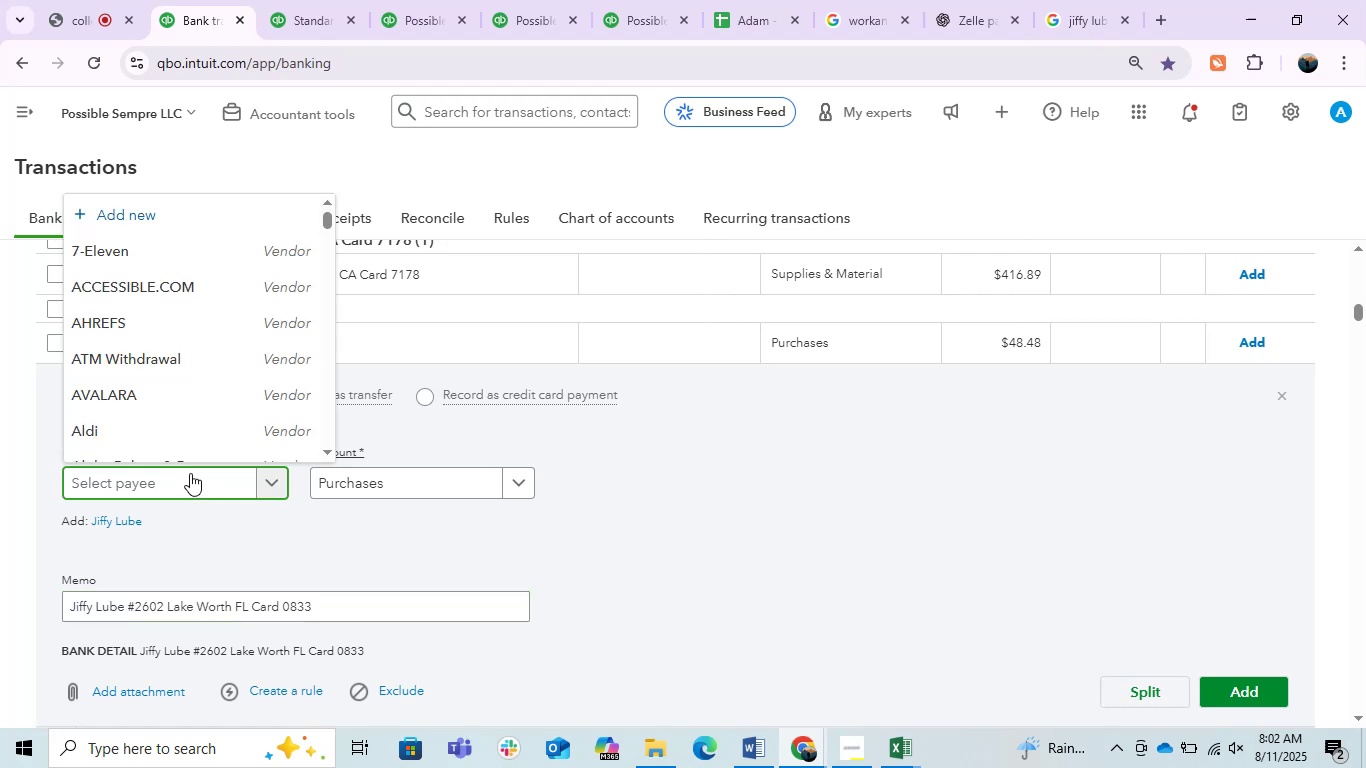 
key(Control+V)
 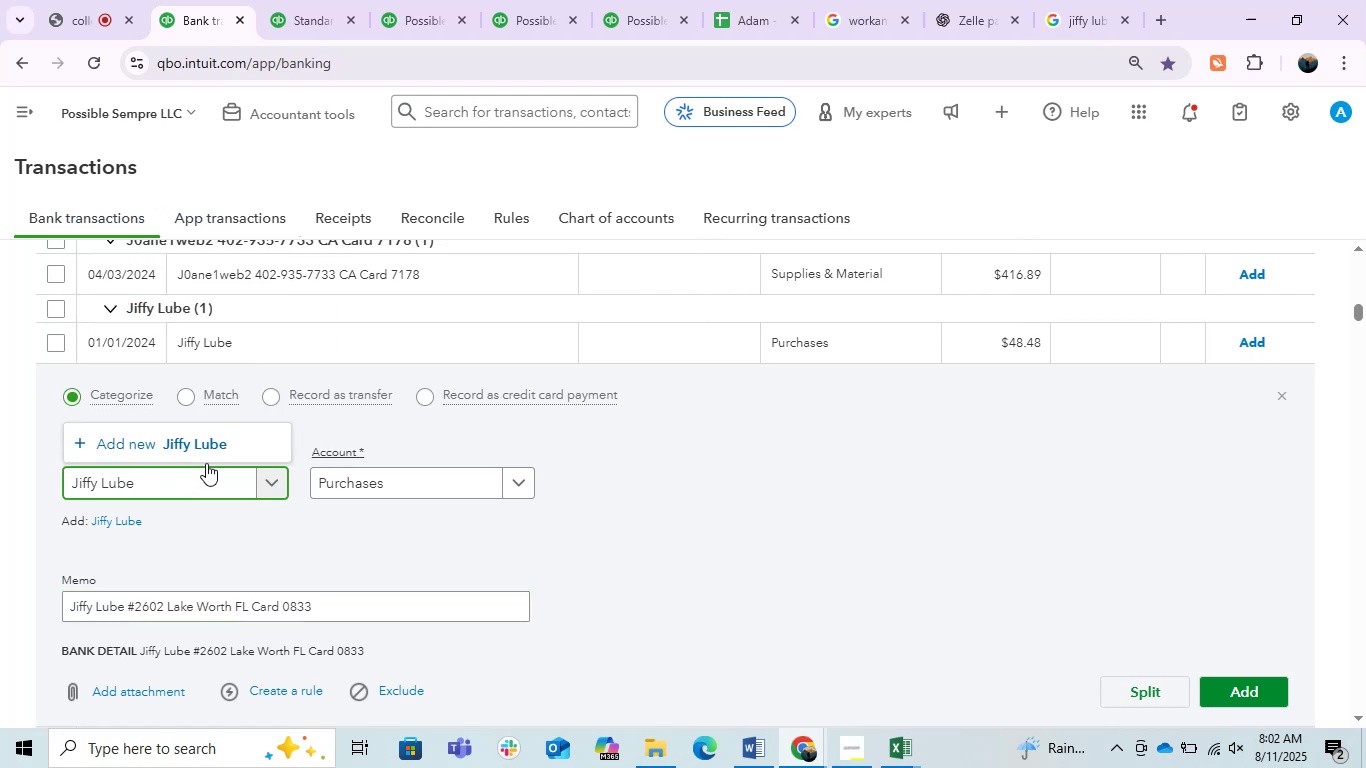 
left_click([223, 449])
 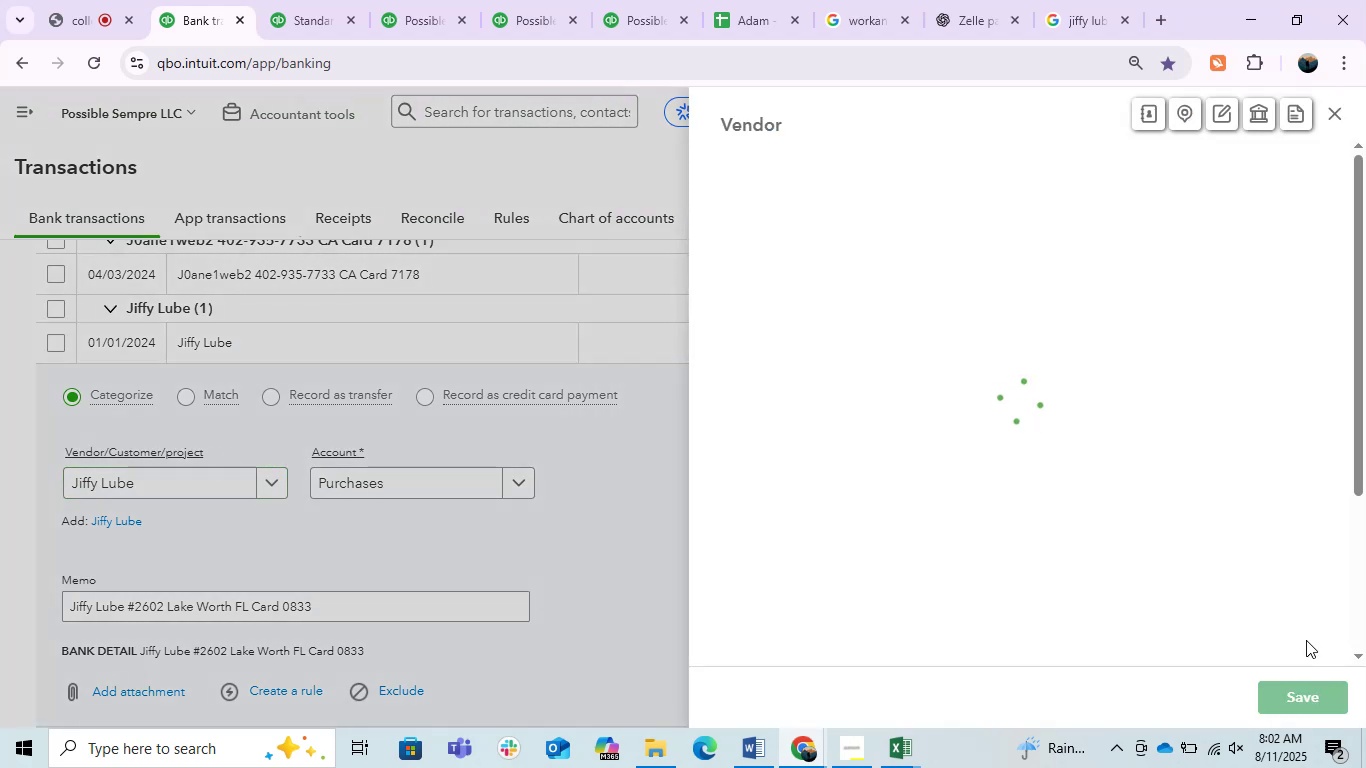 
left_click([1316, 694])
 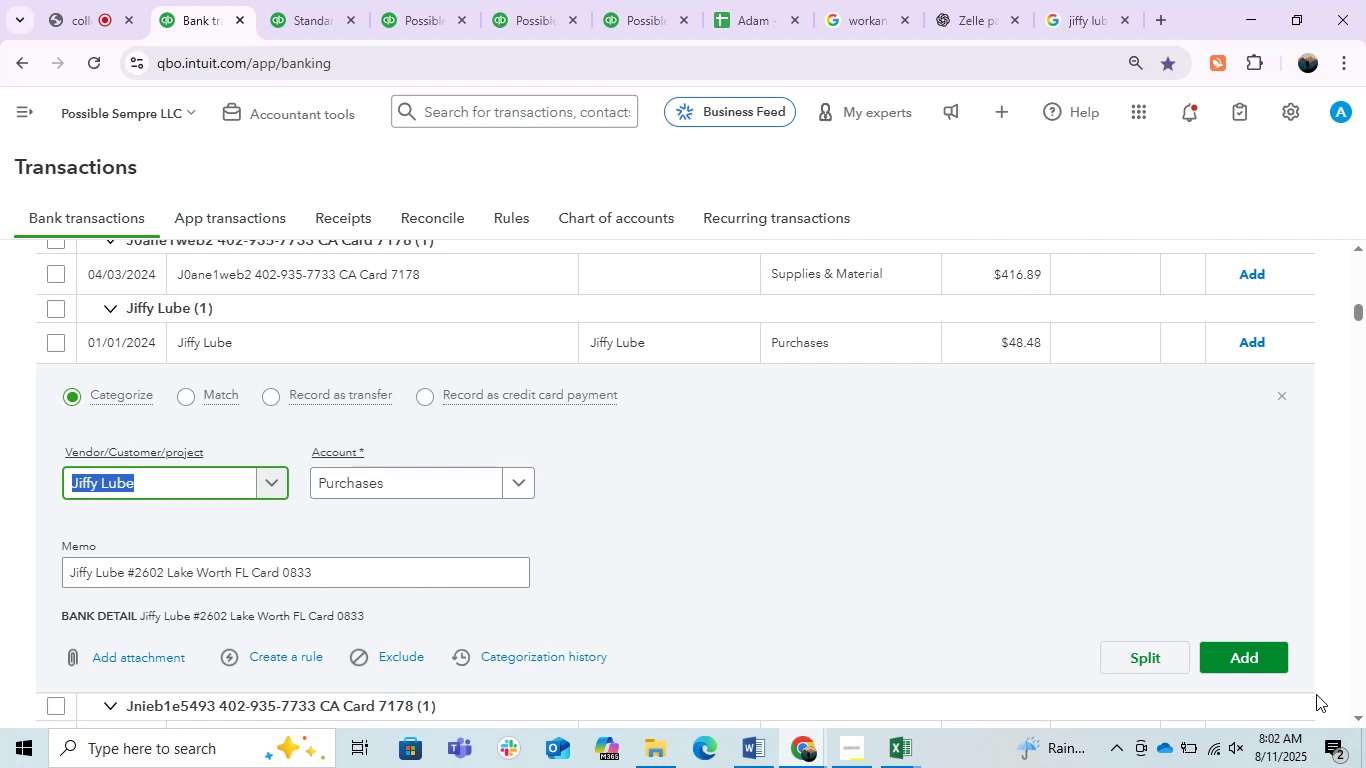 
wait(23.12)
 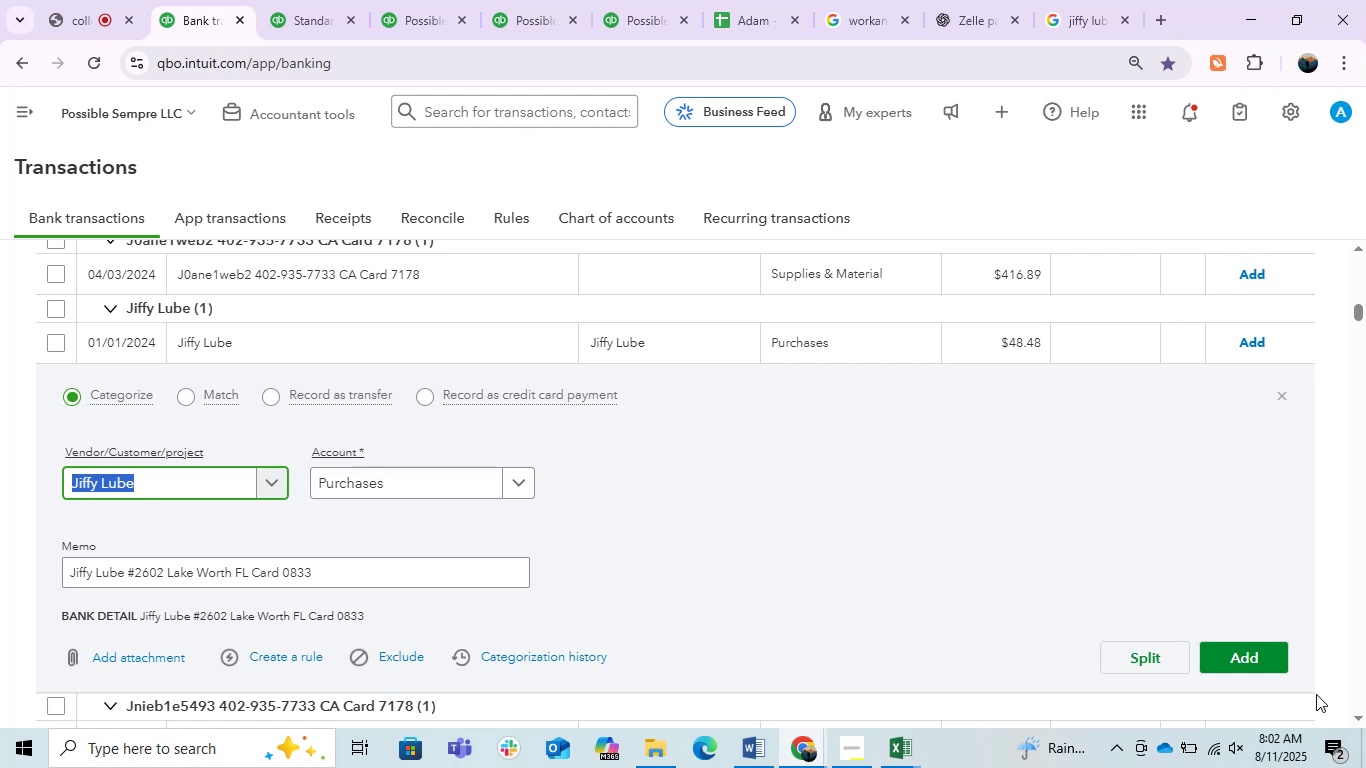 
left_click([412, 492])
 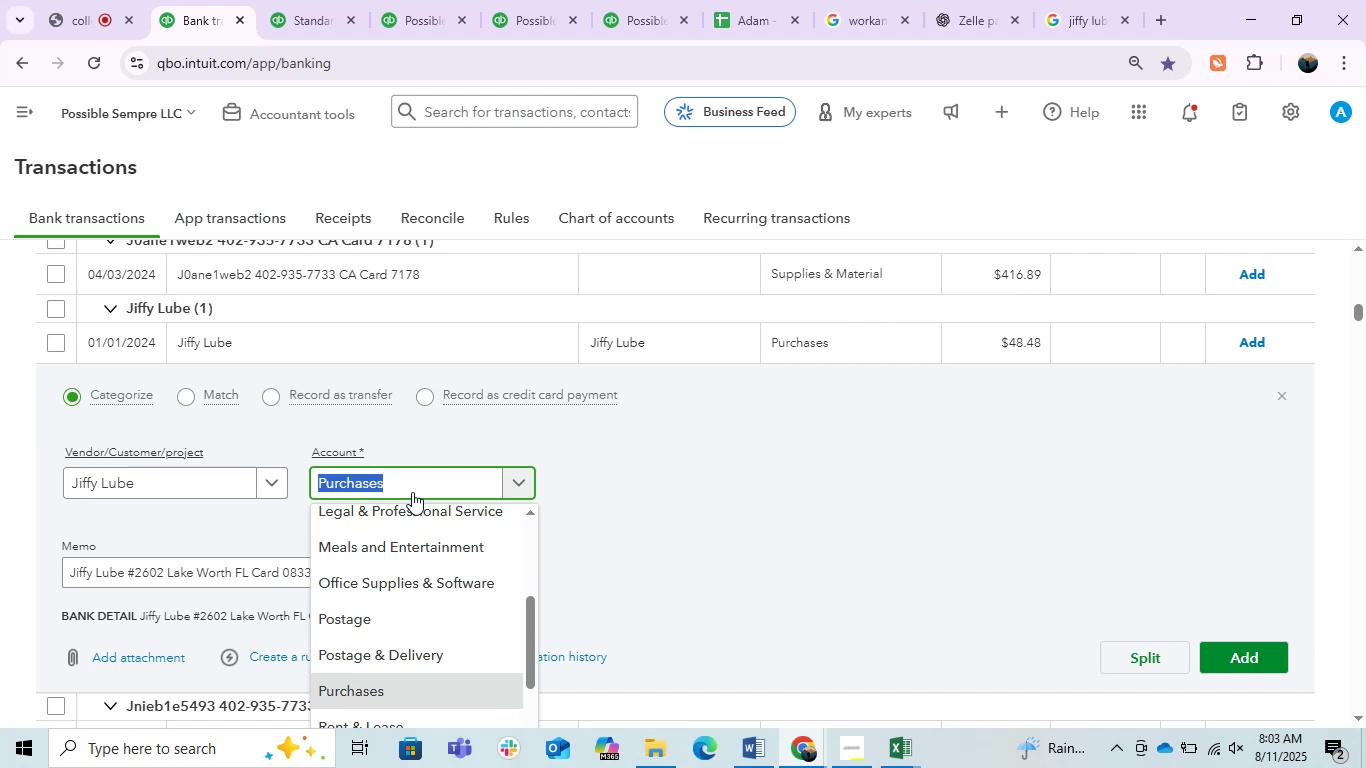 
type(autom)
 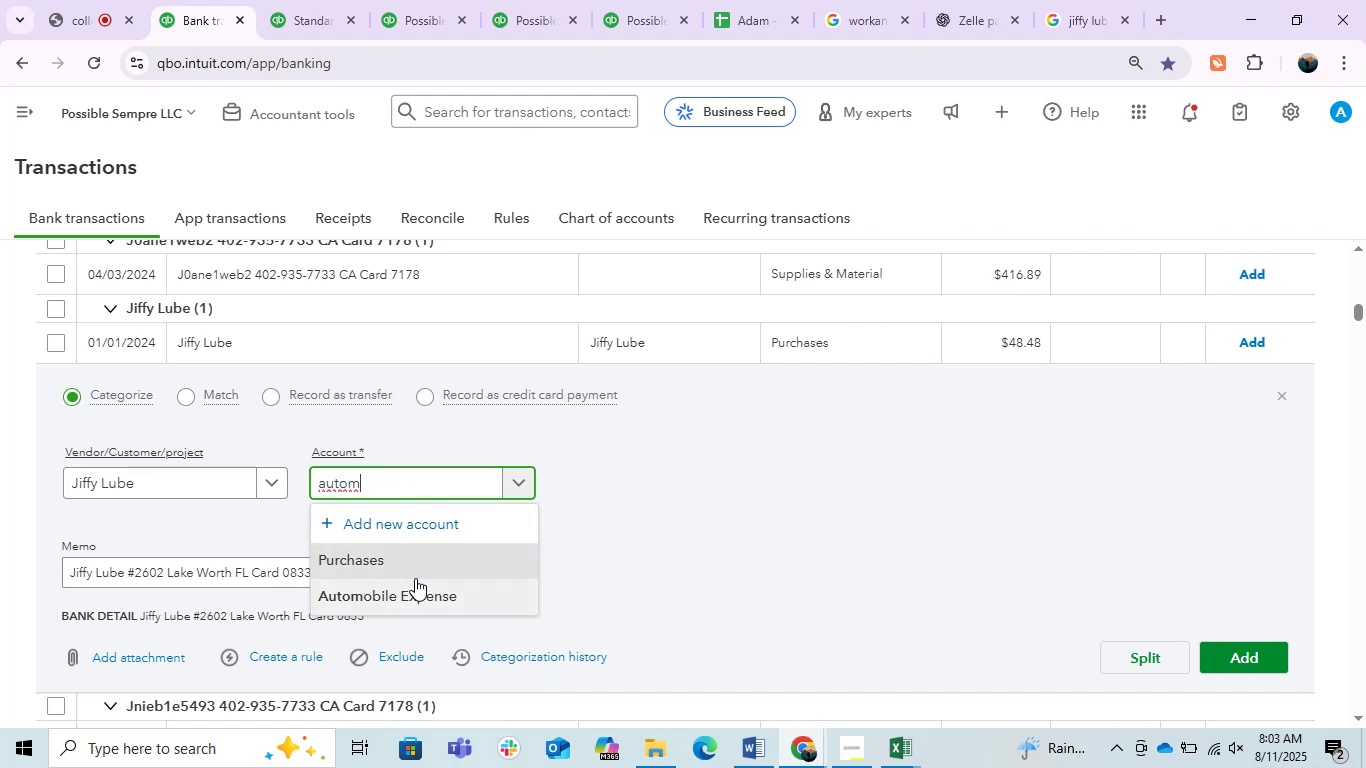 
left_click([405, 587])
 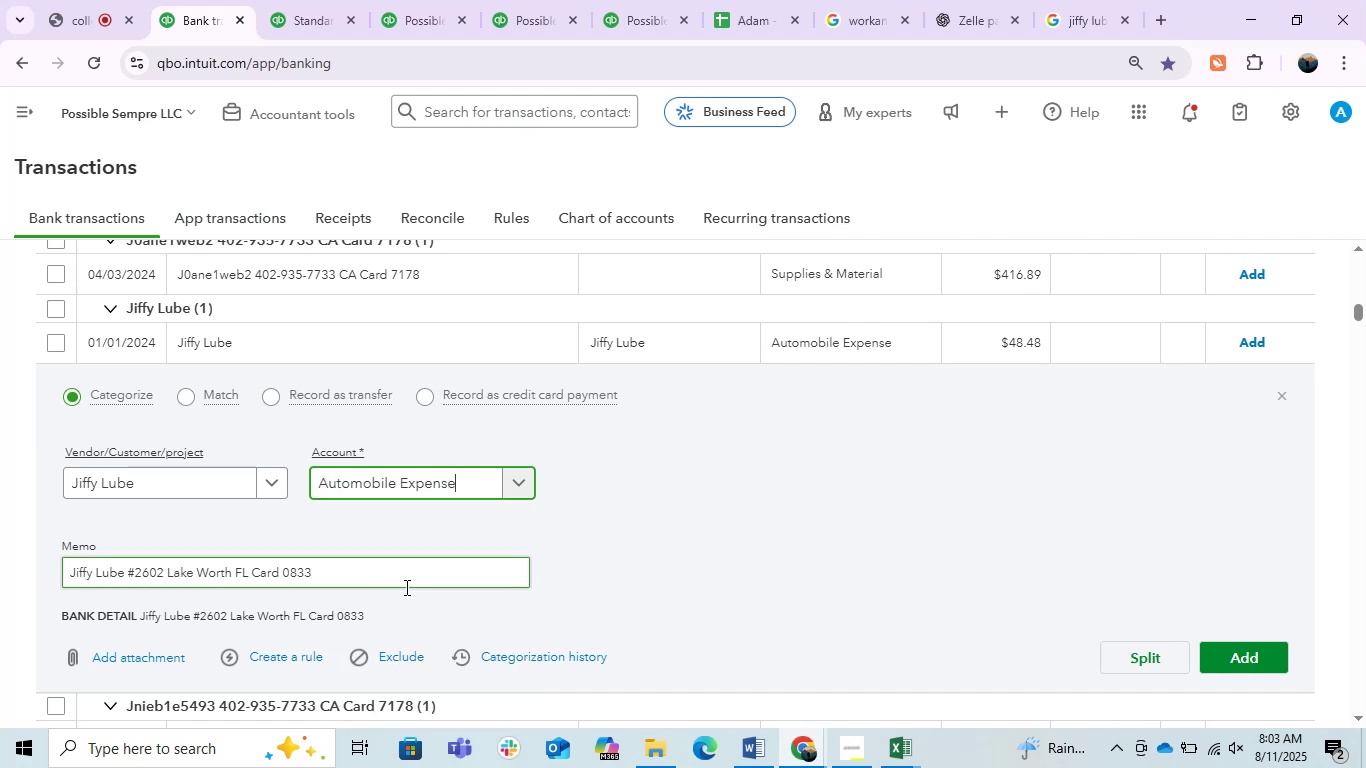 
wait(6.45)
 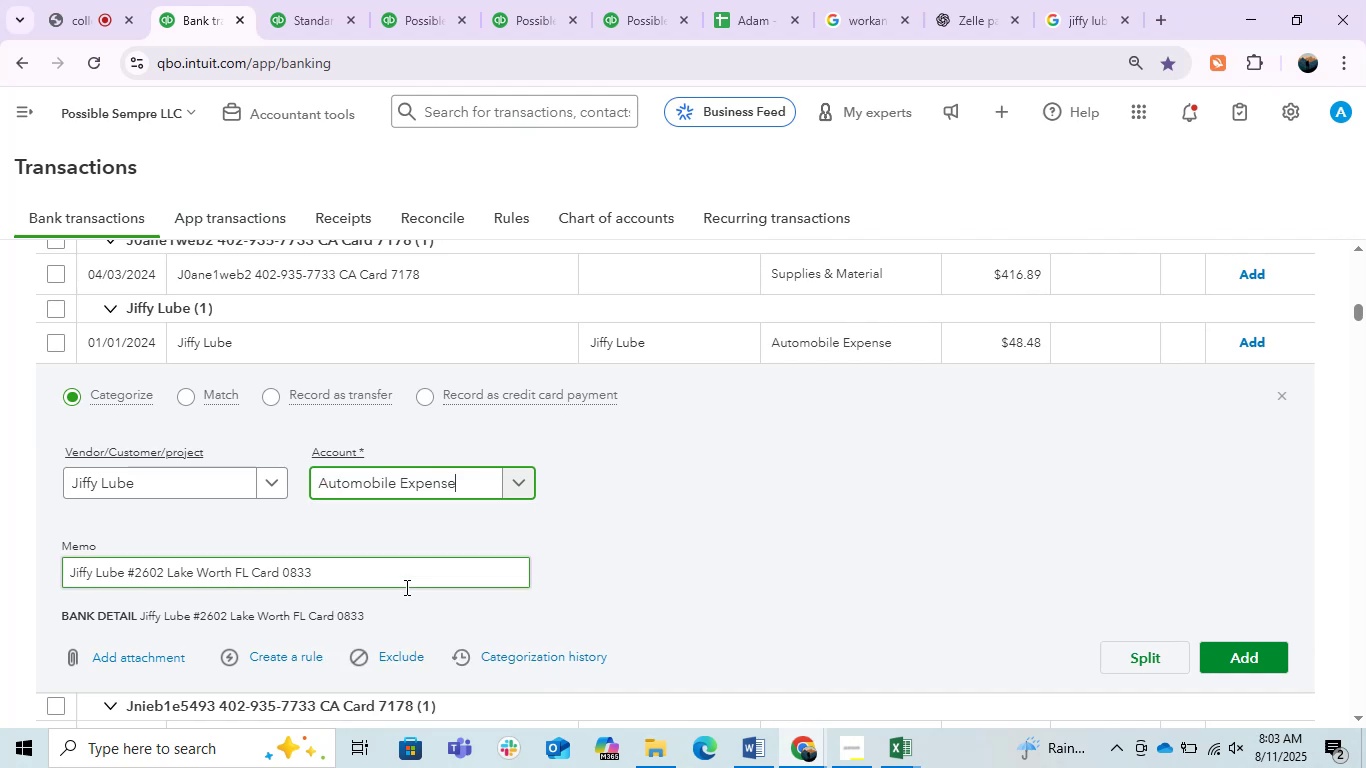 
left_click([1248, 650])
 